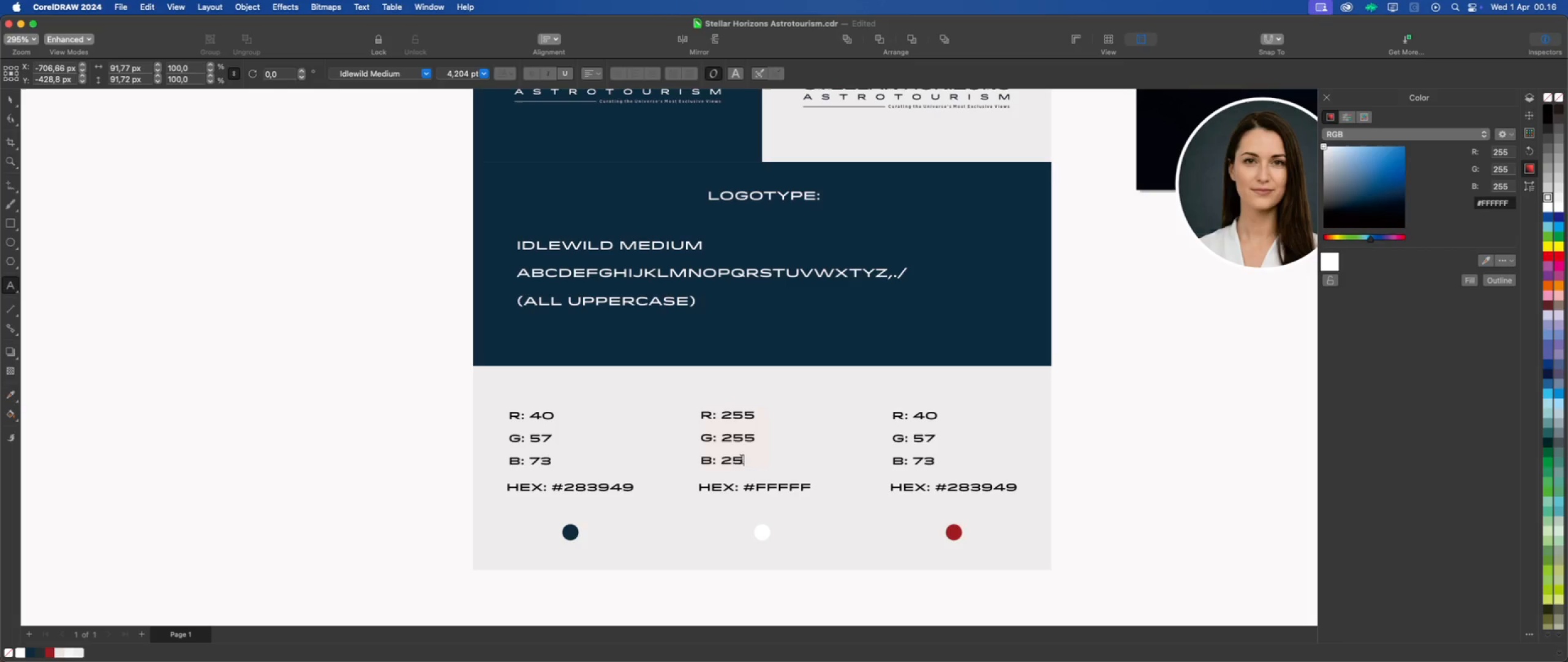 
key(Numpad5)
 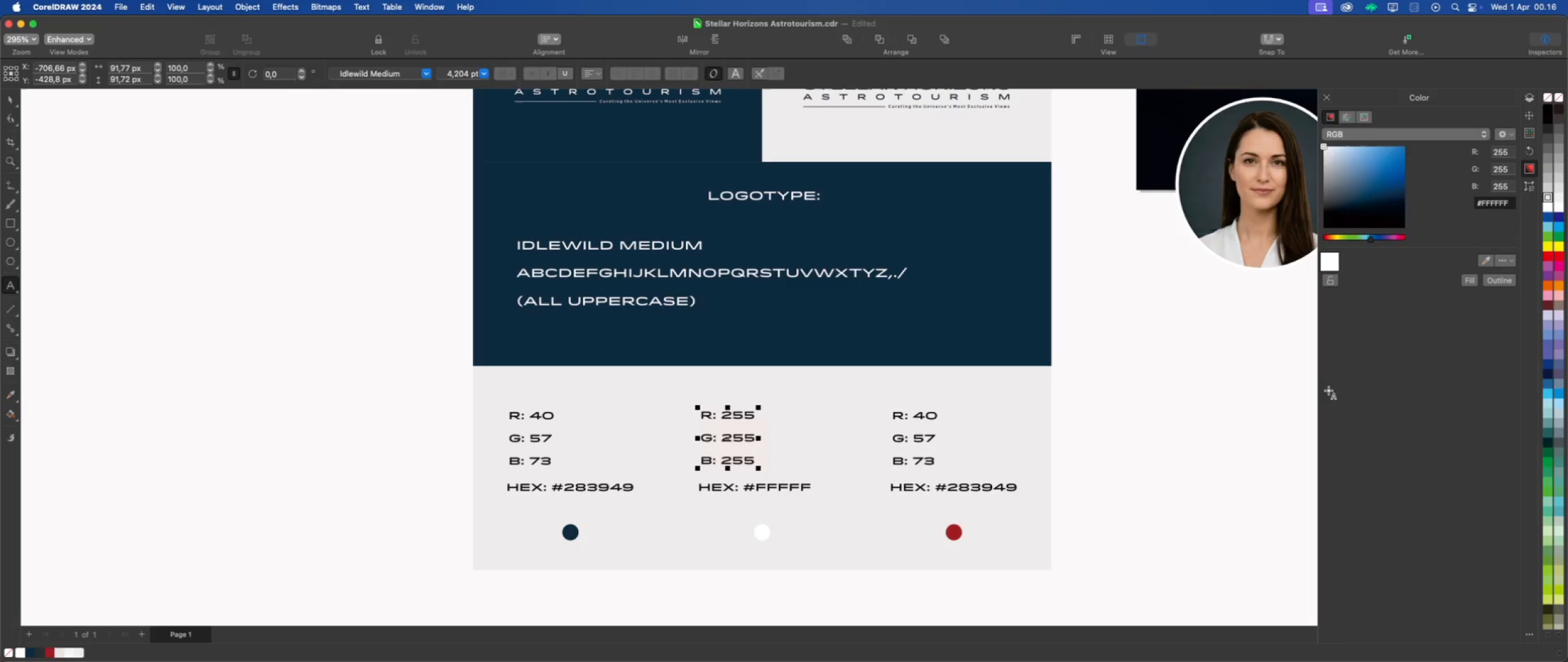 
left_click([1485, 262])
 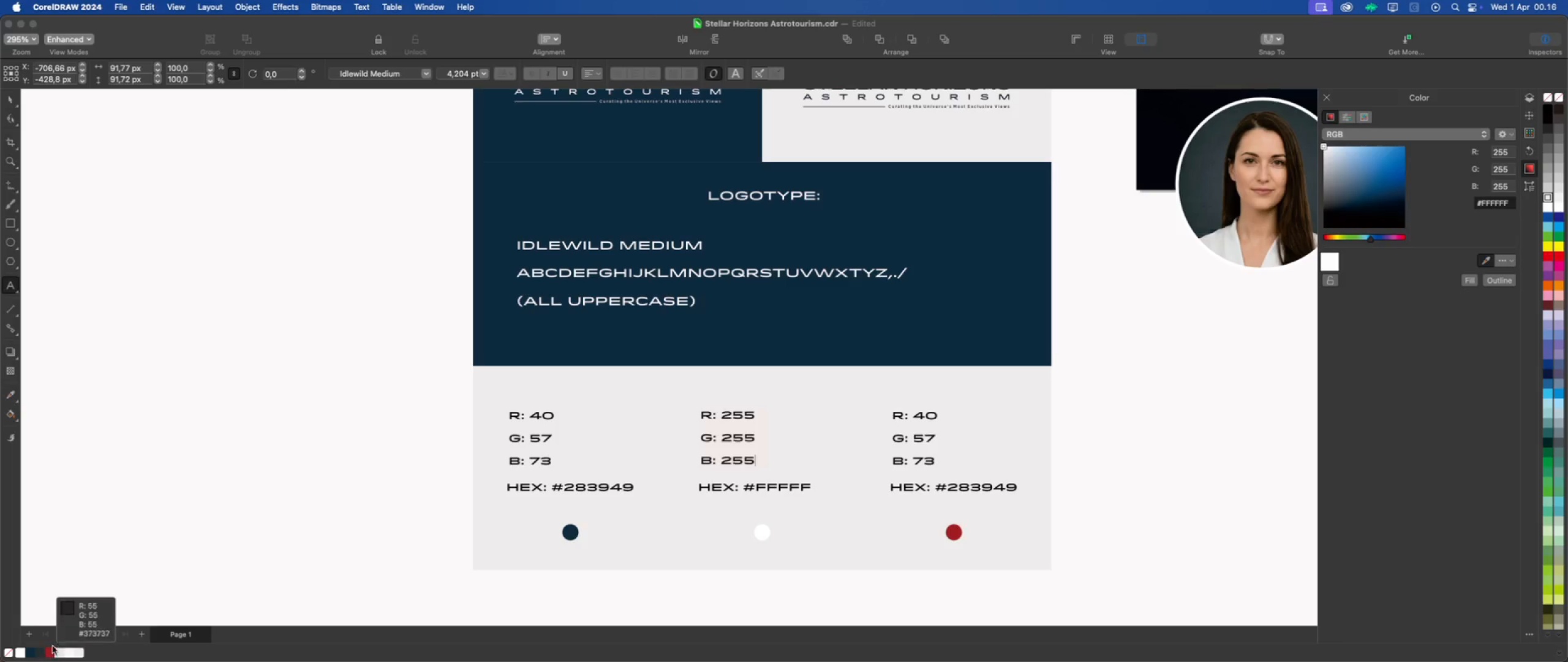 
left_click([49, 652])
 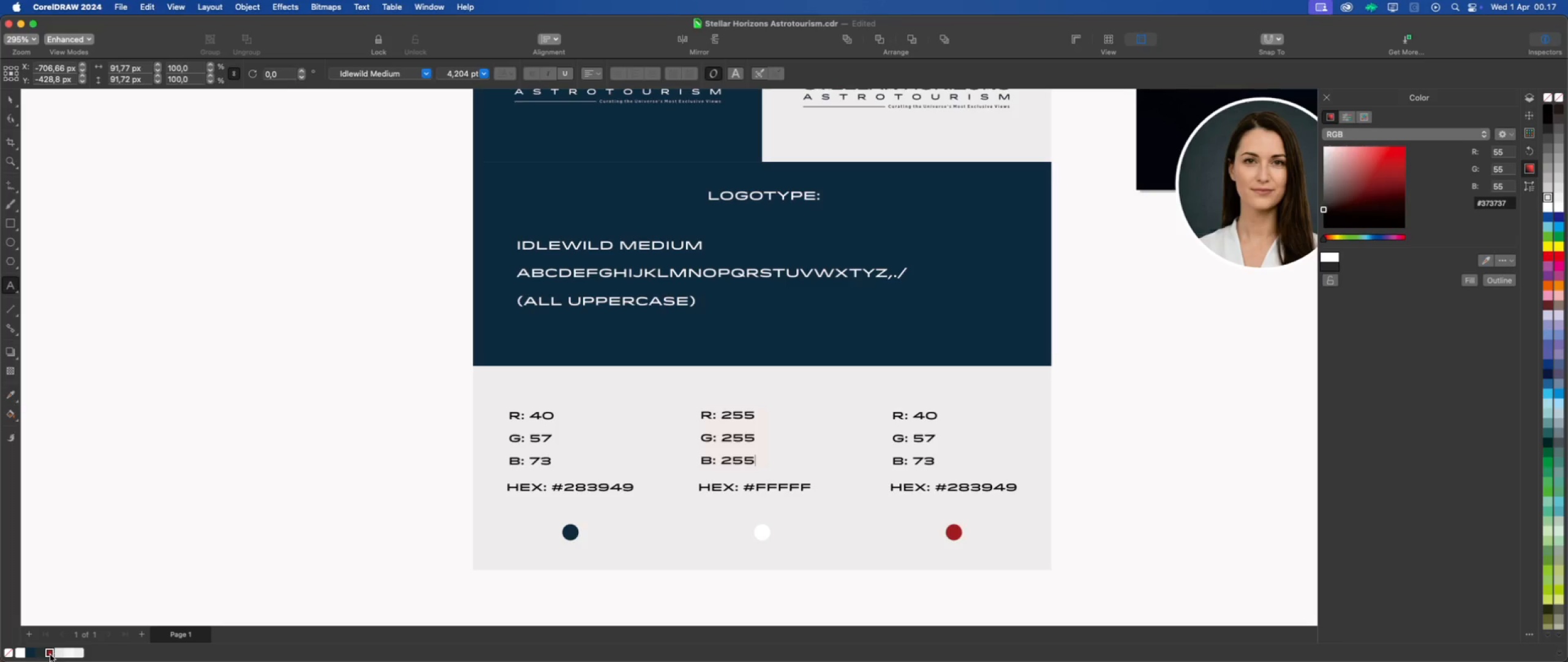 
left_click([50, 655])
 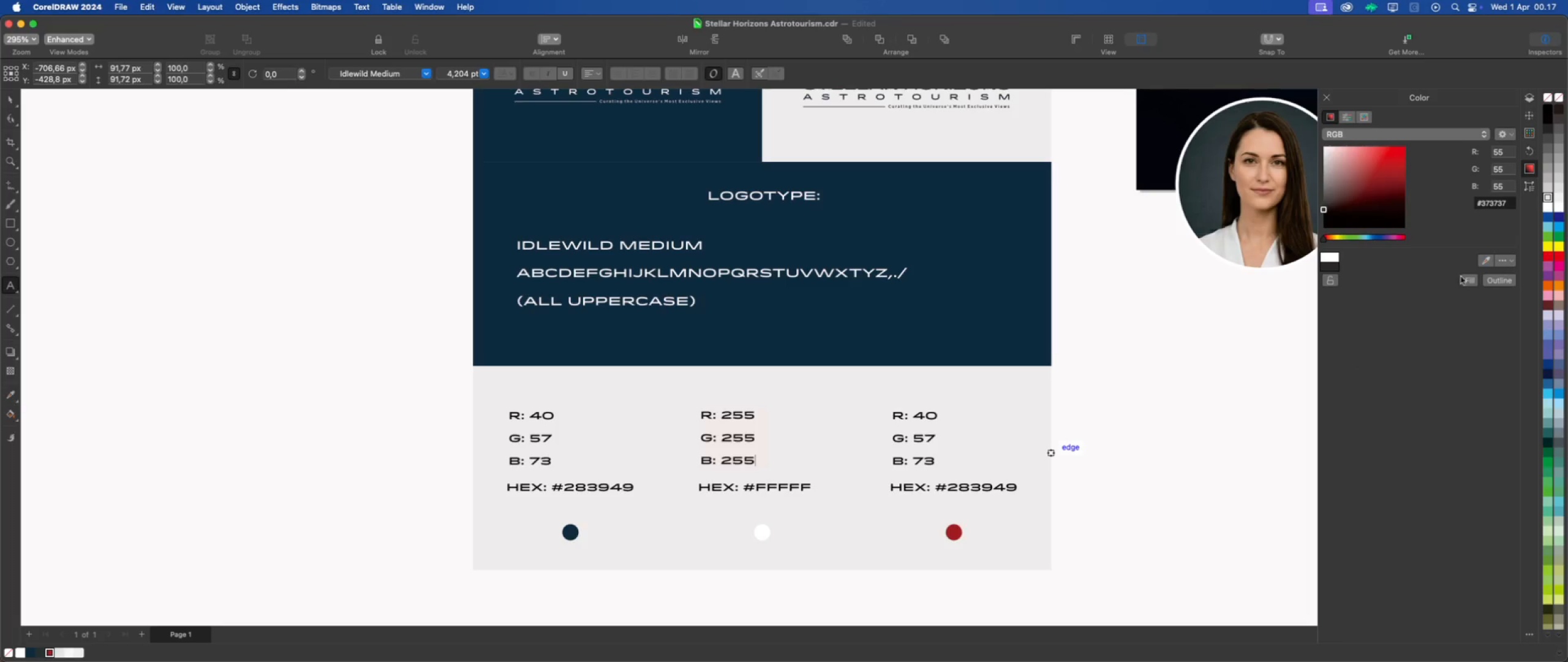 
left_click([1488, 261])
 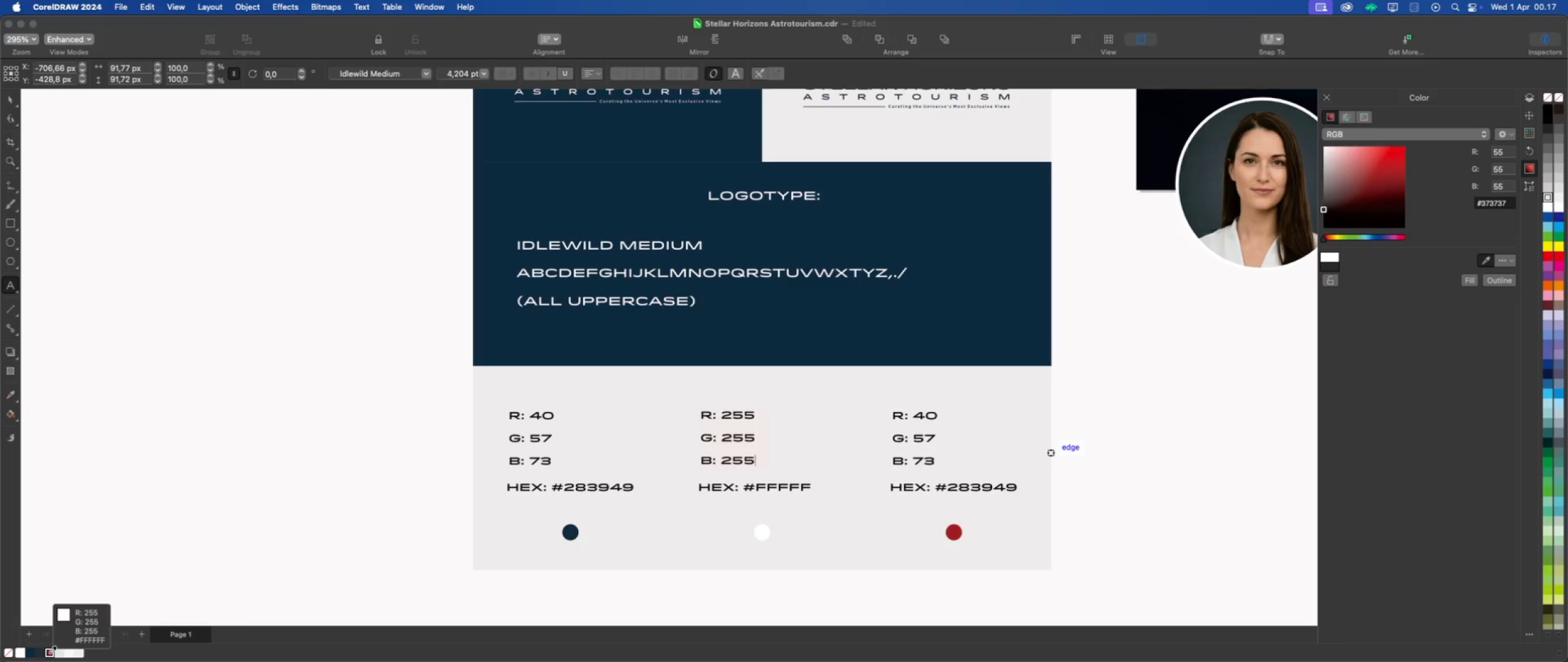 
scroll: coordinate [825, 390], scroll_direction: down, amount: 4.0
 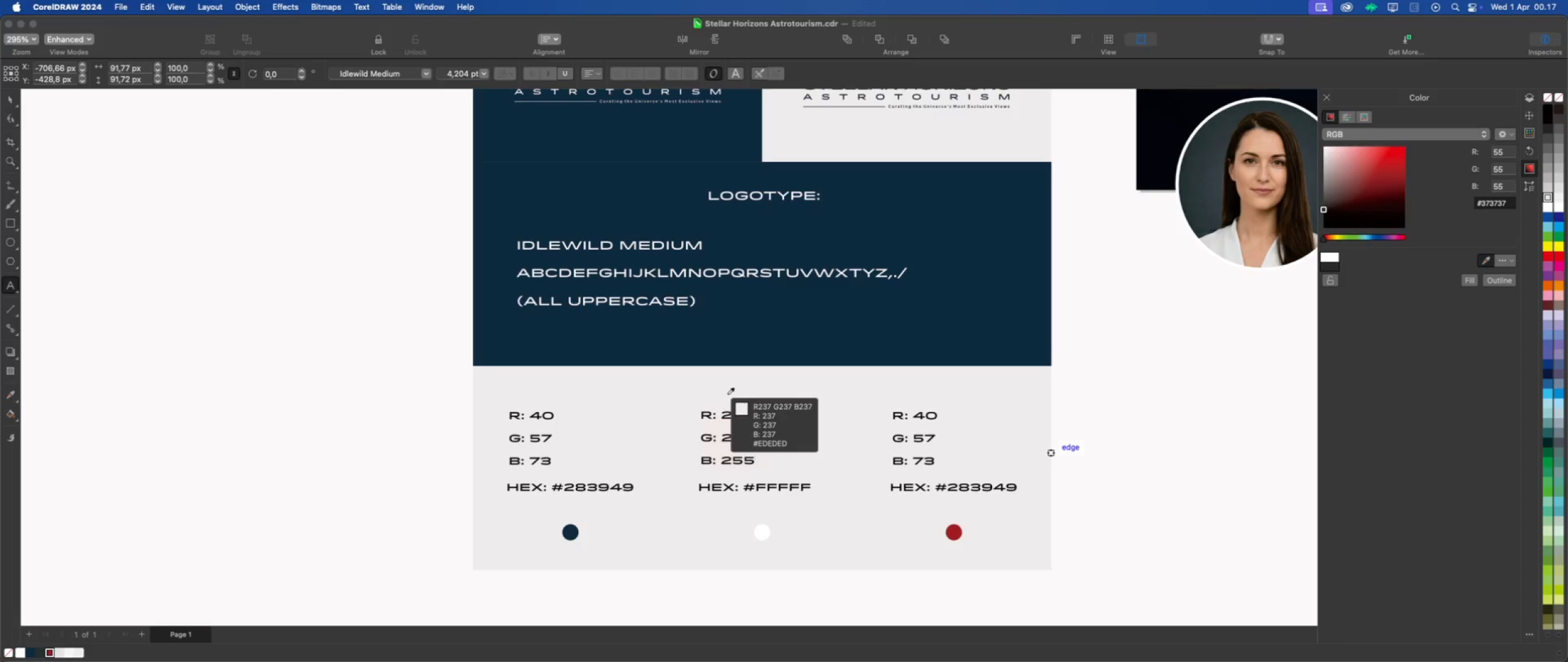 
key(Escape)
 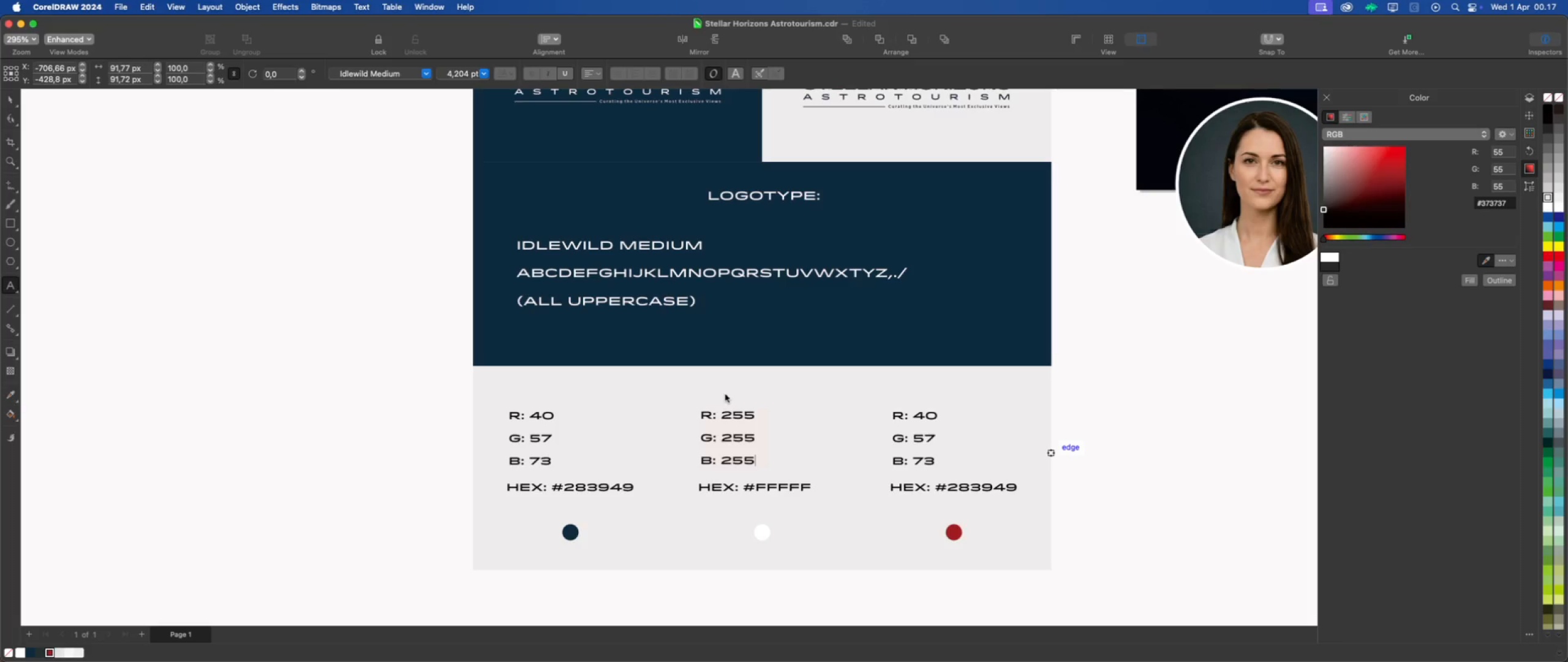 
scroll: coordinate [720, 399], scroll_direction: down, amount: 5.0
 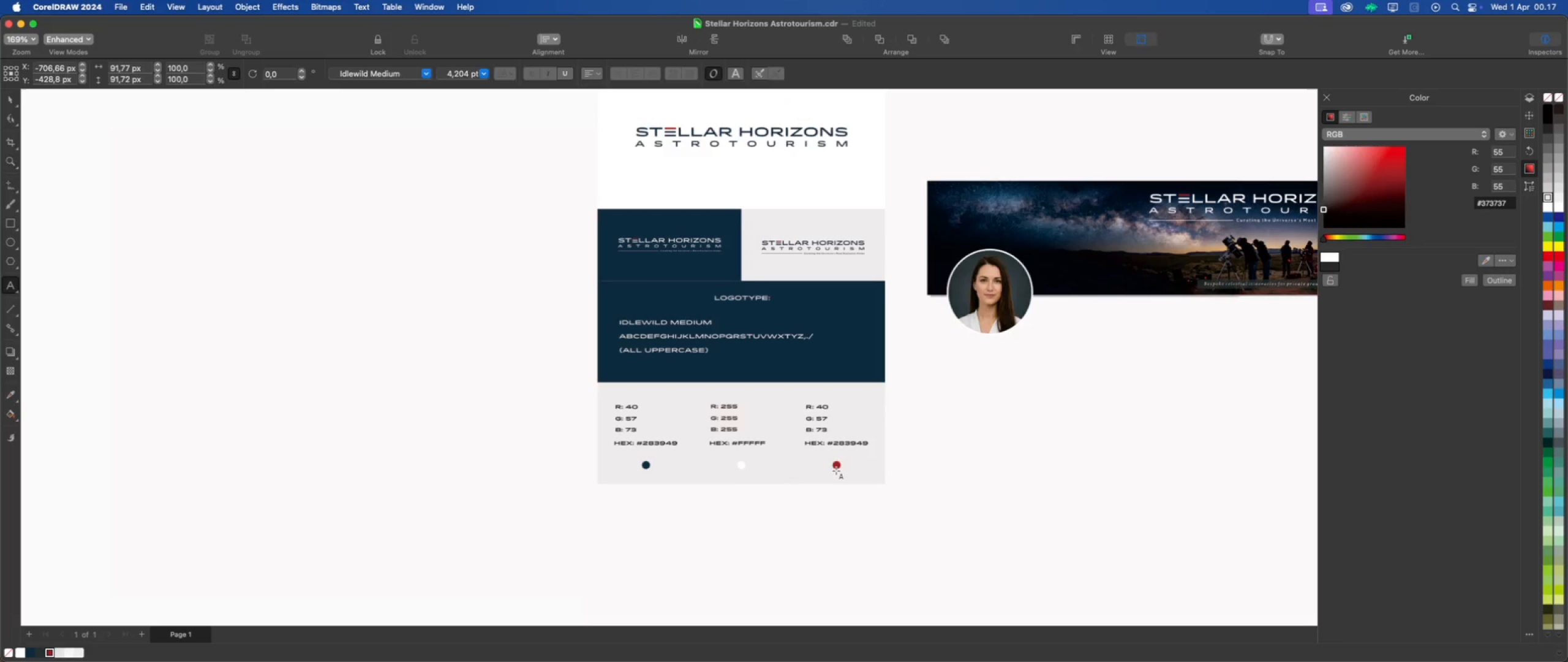 
scroll: coordinate [842, 467], scroll_direction: up, amount: 8.0
 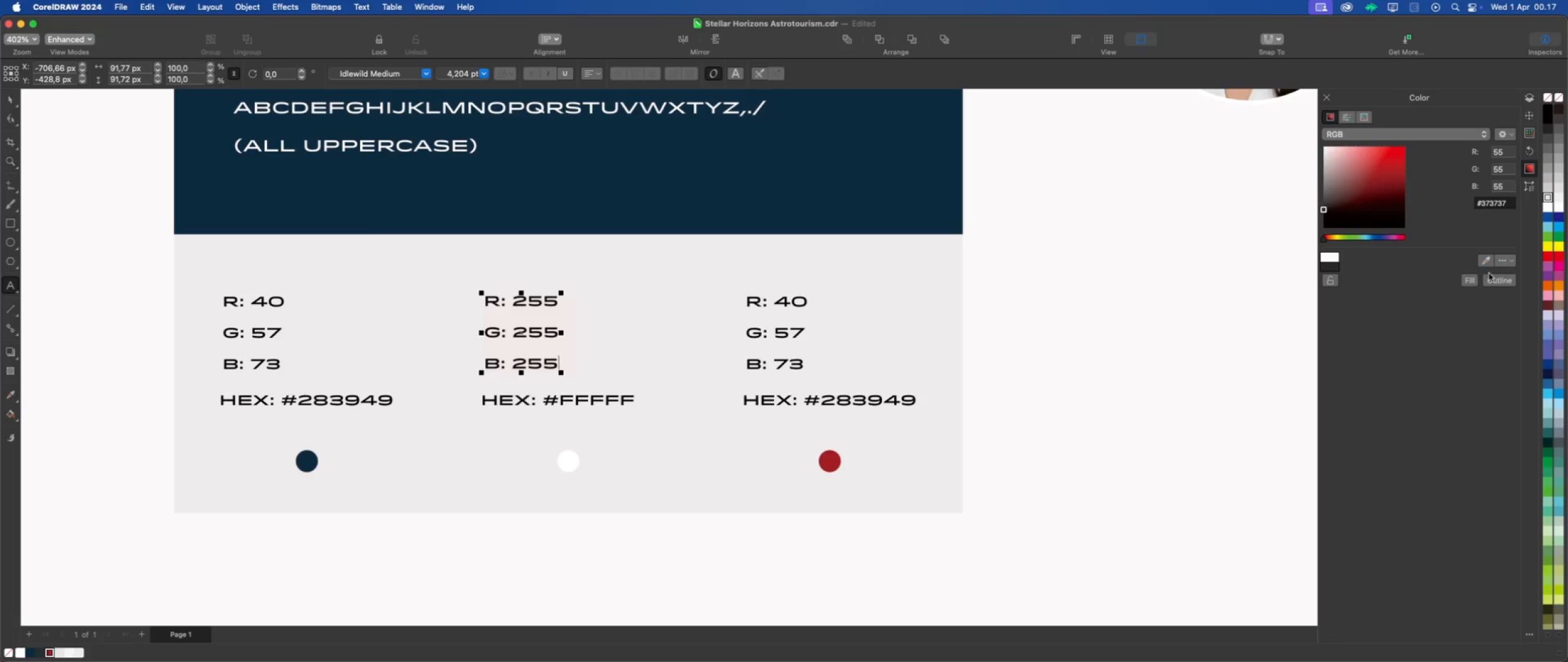 
left_click([1487, 261])
 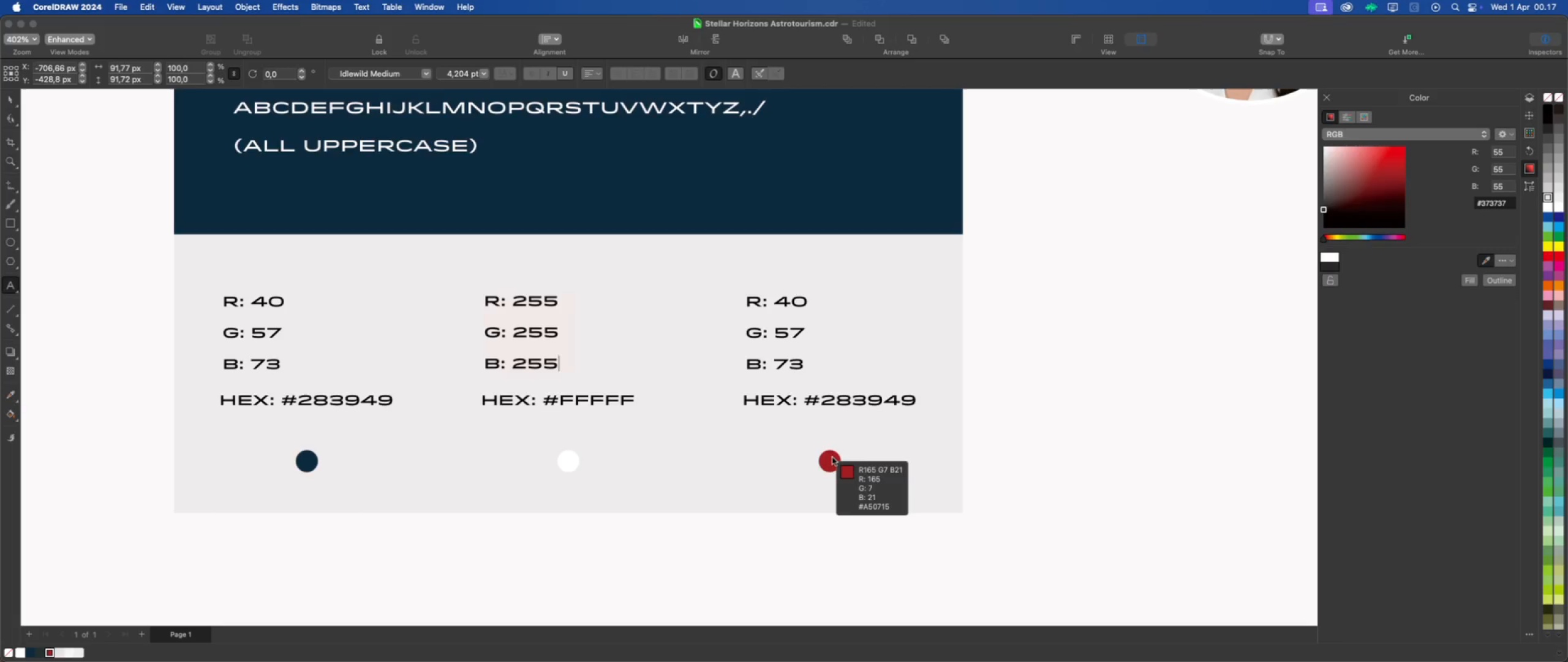 
left_click([832, 457])
 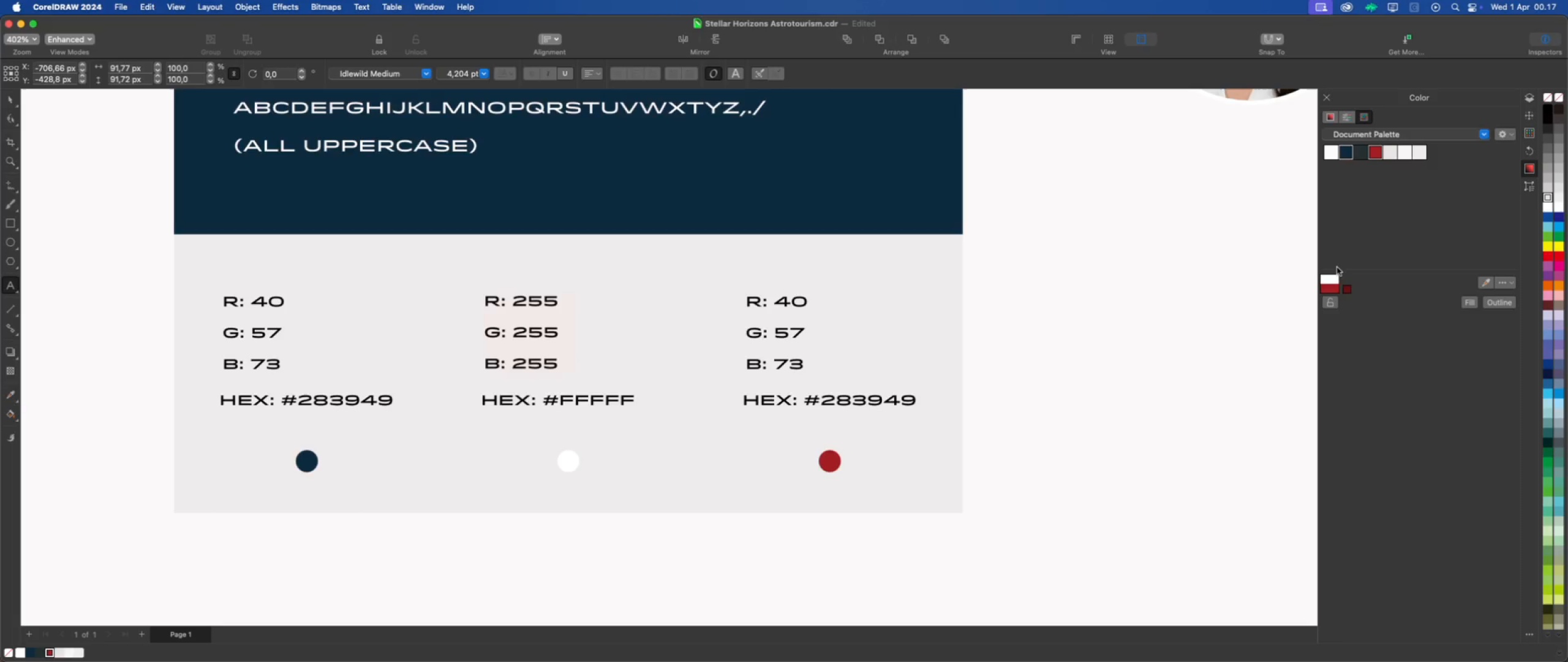 
left_click([1378, 155])
 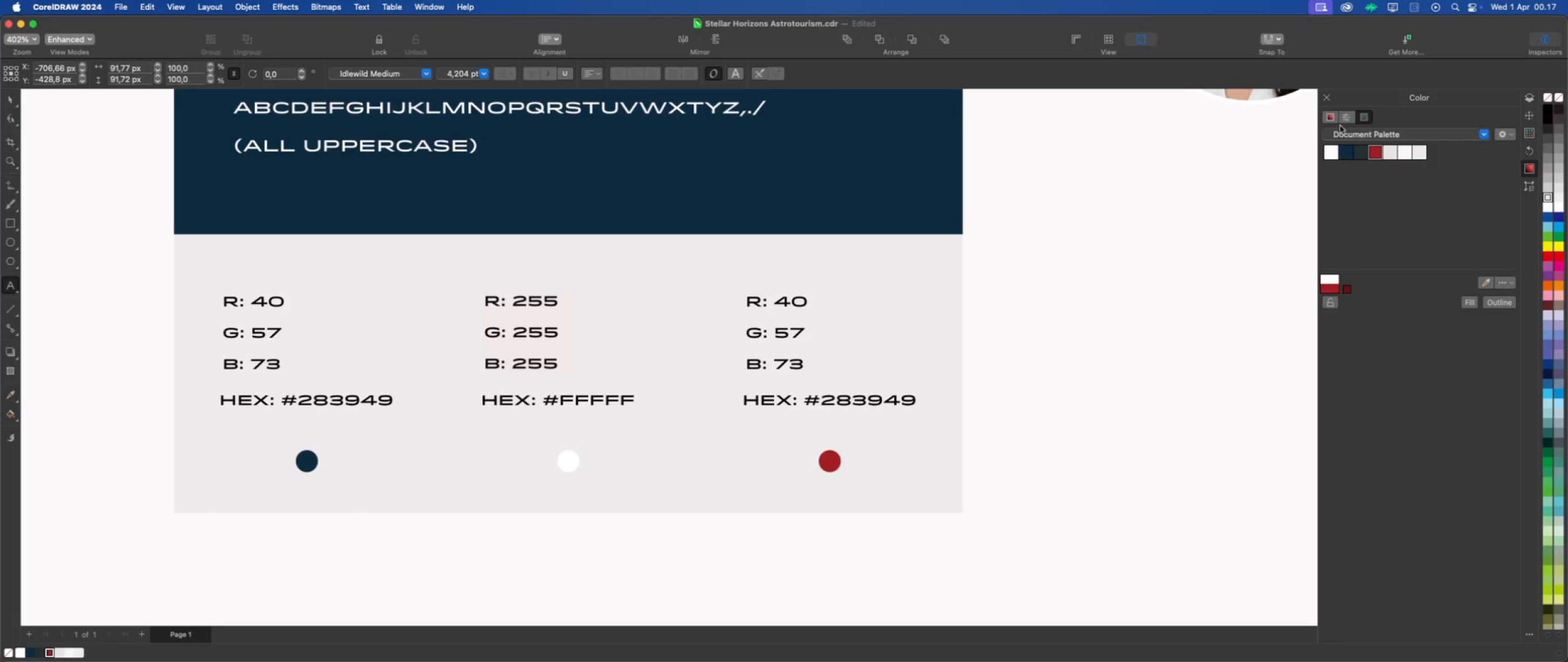 
left_click([1332, 119])
 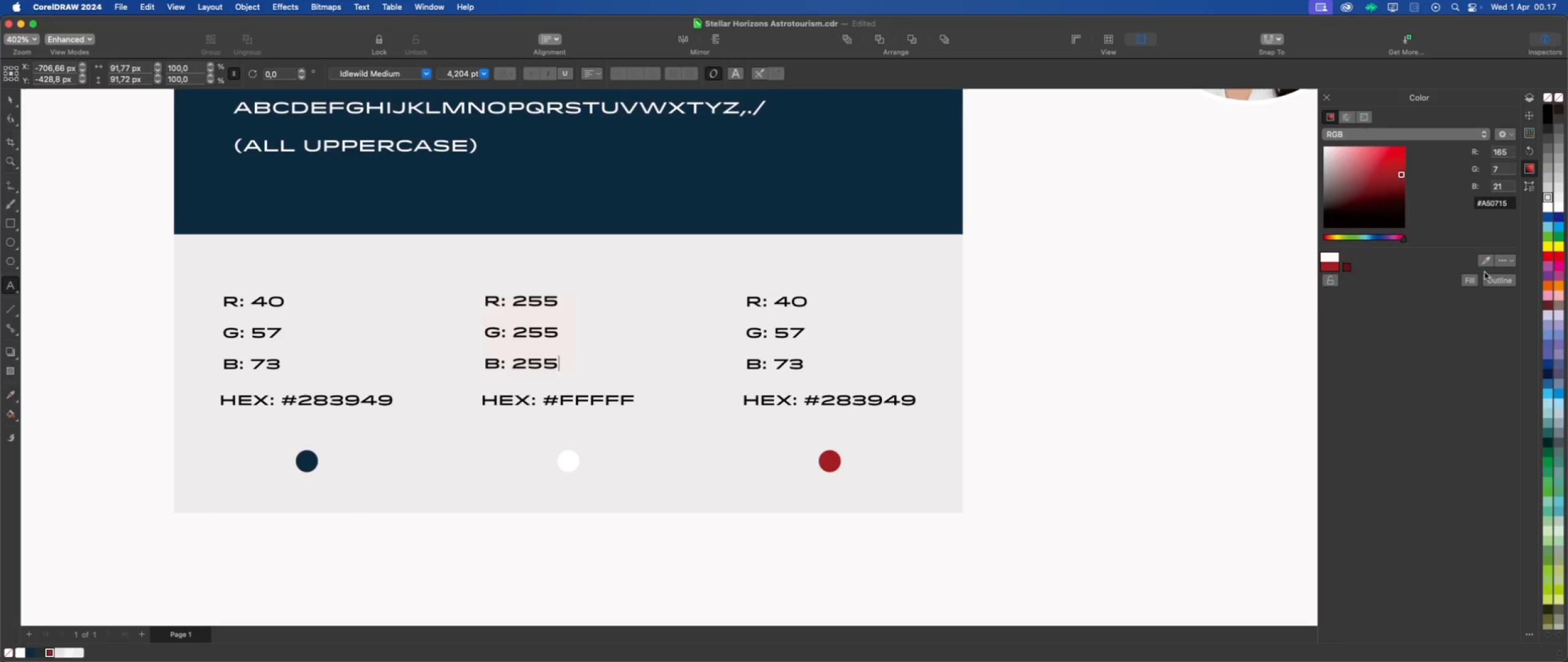 
left_click([1513, 208])
 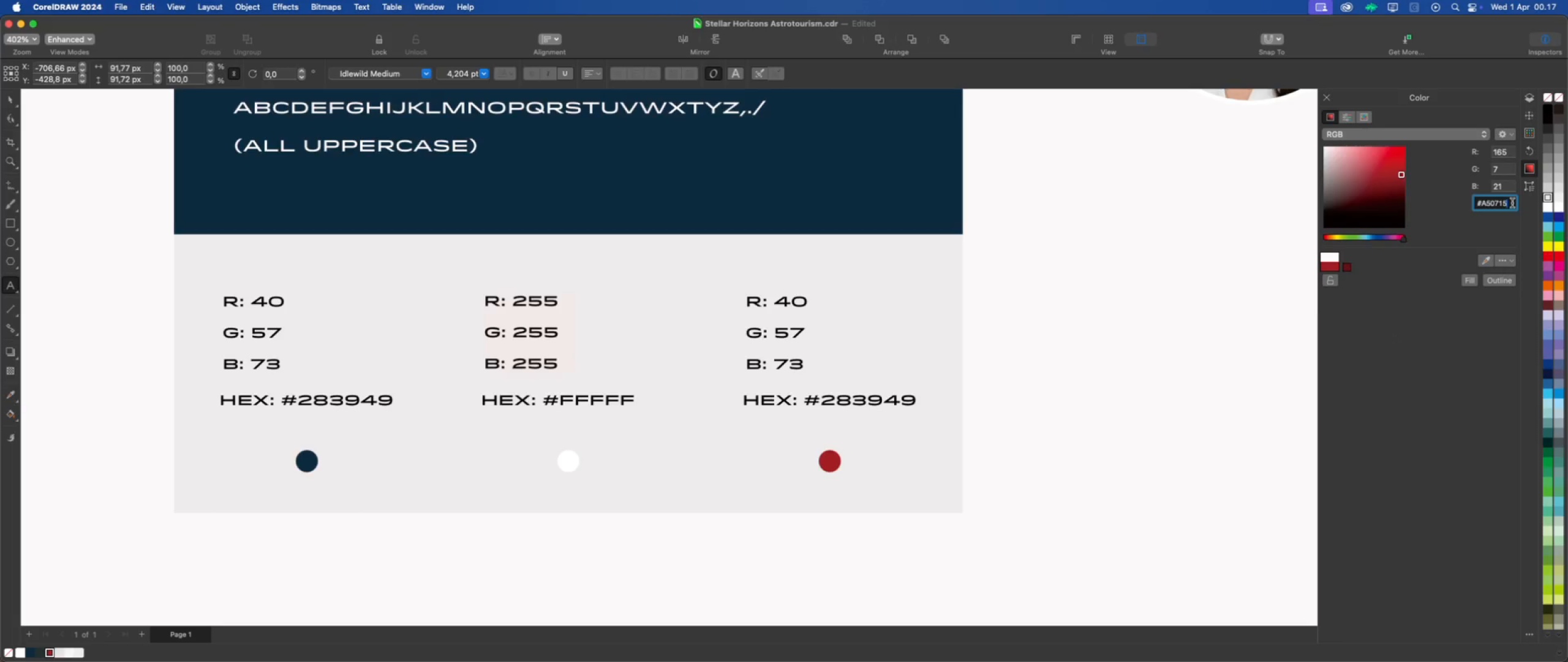 
left_click_drag(start_coordinate=[1512, 203], to_coordinate=[1458, 205])
 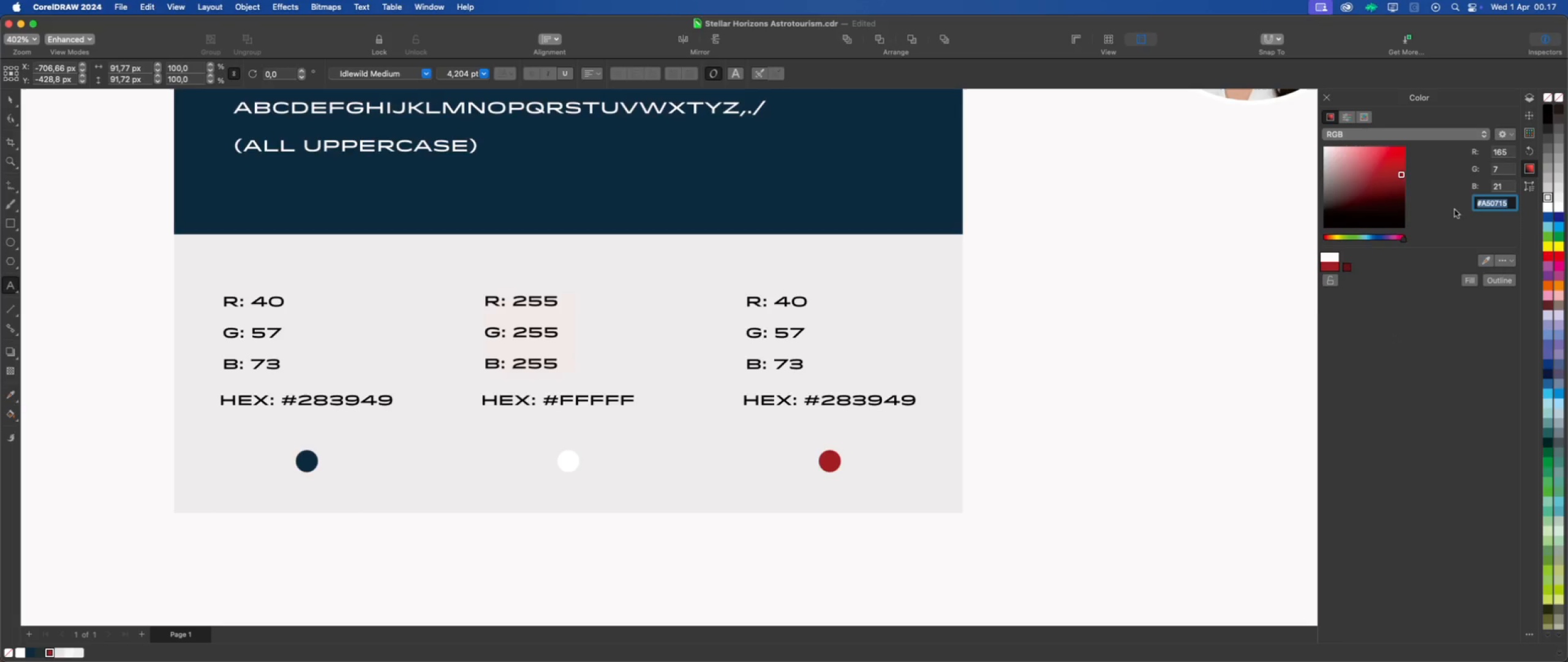 
key(Meta+C)
 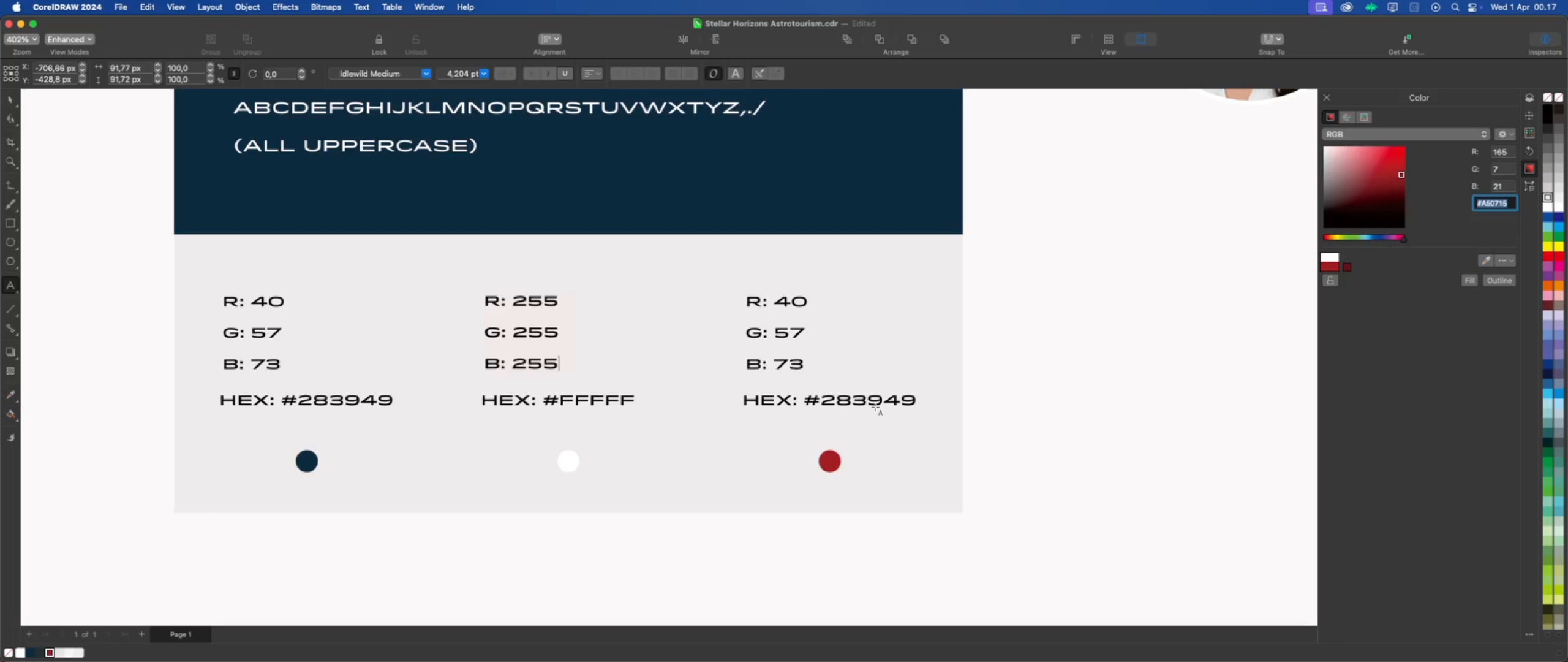 
left_click([876, 403])
 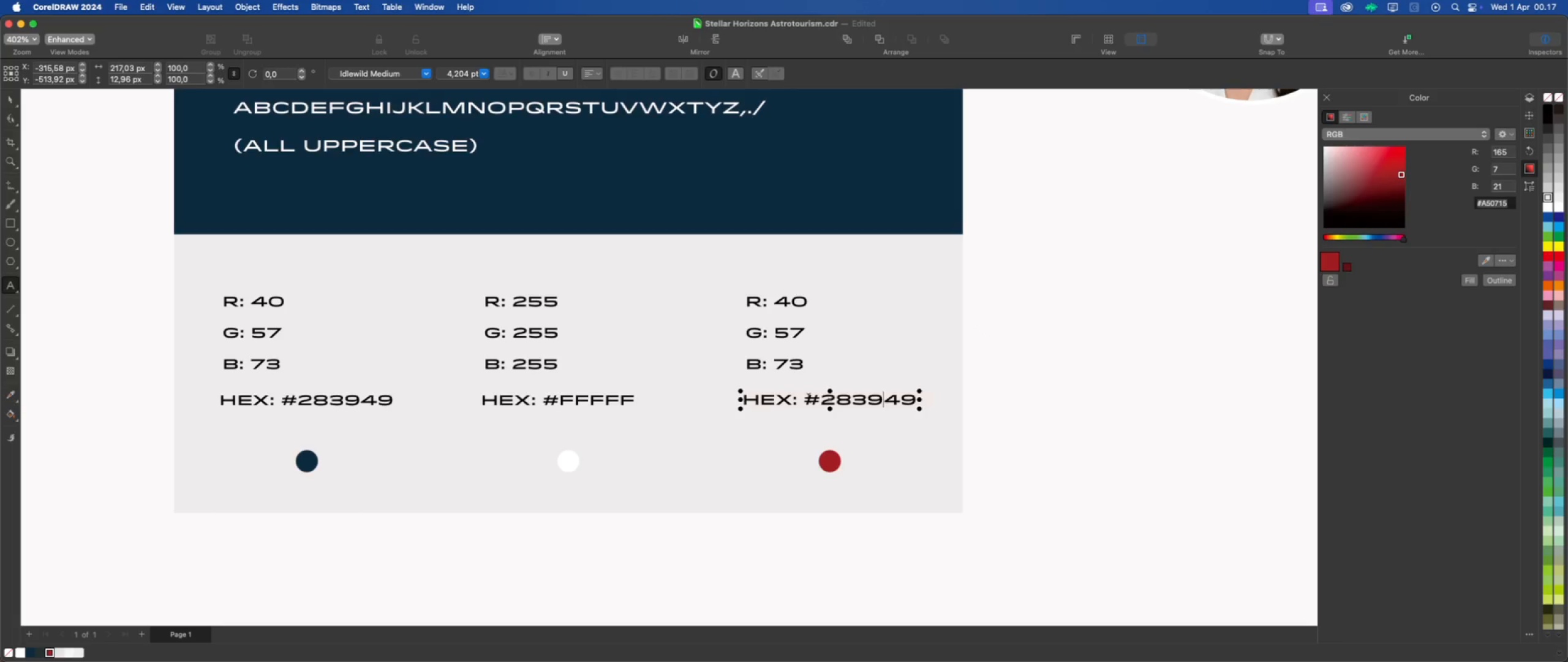 
left_click_drag(start_coordinate=[805, 398], to_coordinate=[914, 400])
 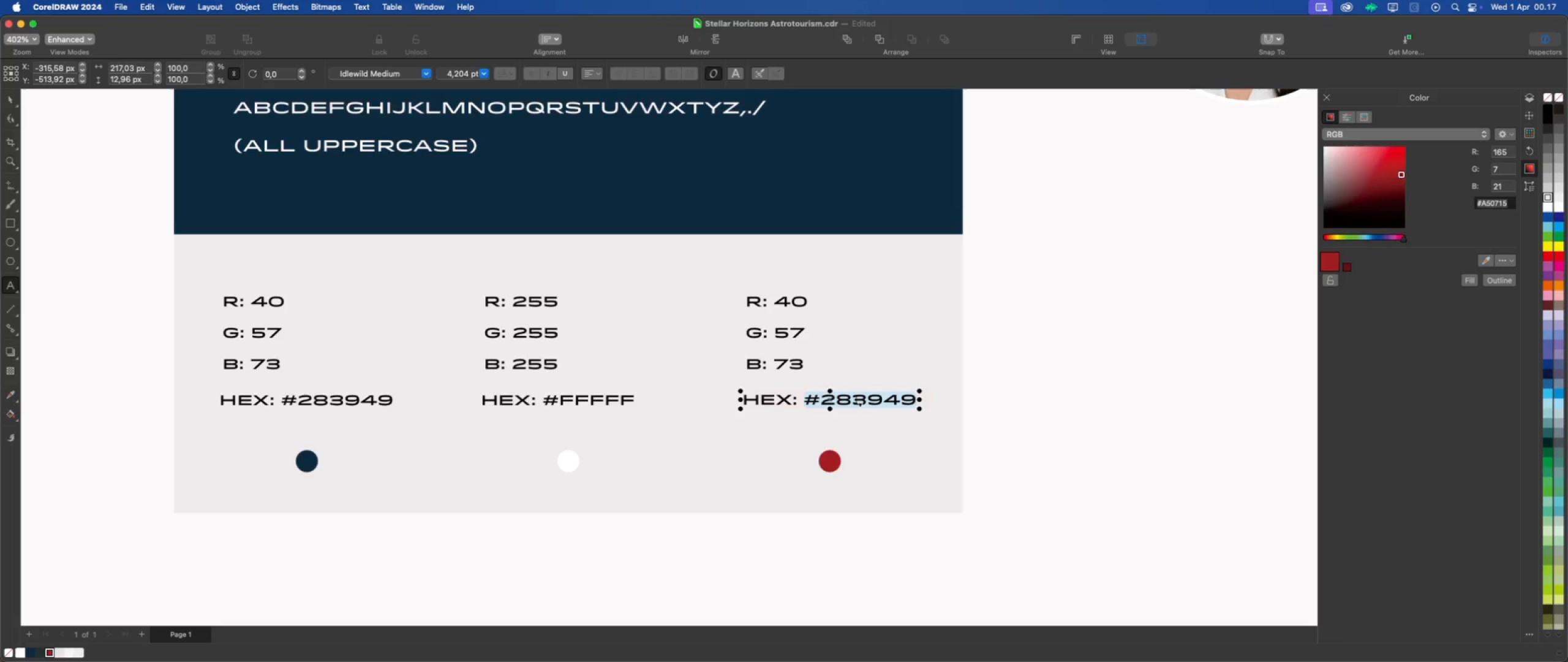 
left_click([856, 400])
 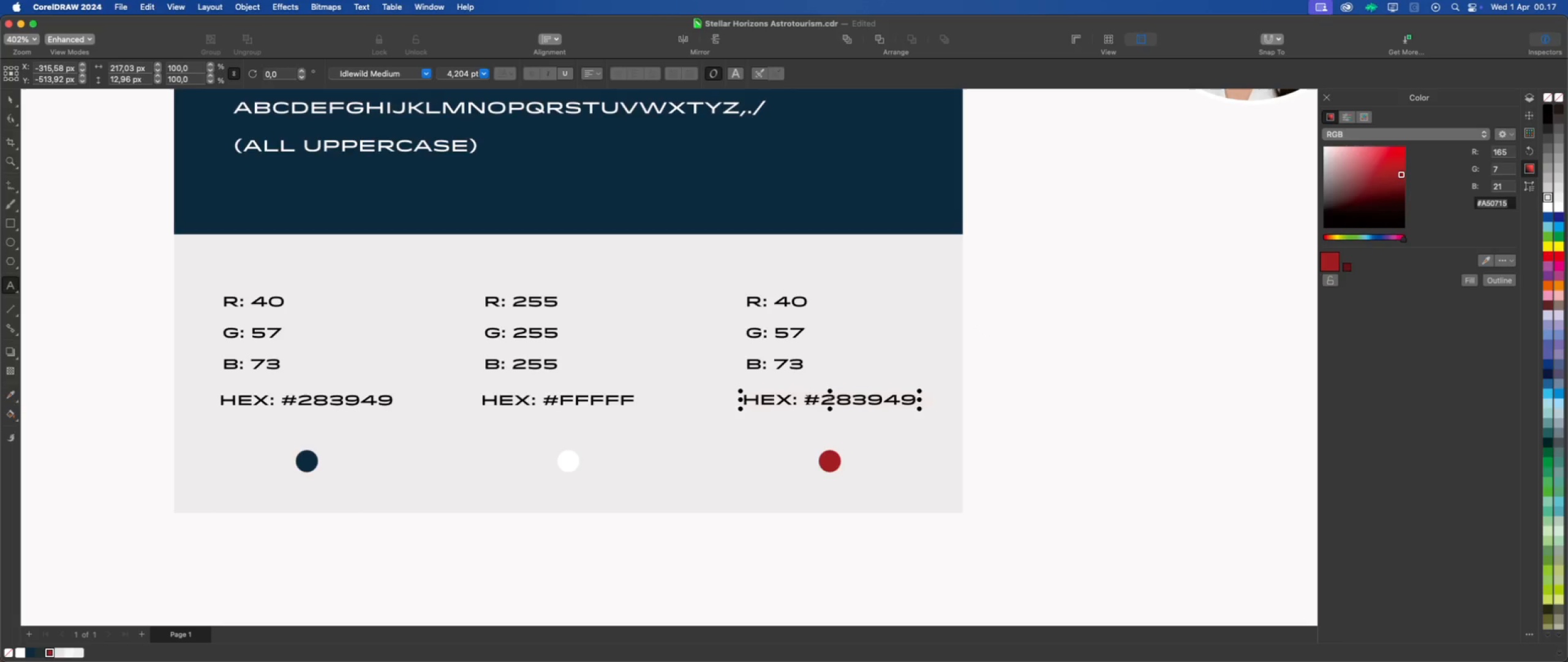 
left_click_drag(start_coordinate=[807, 399], to_coordinate=[912, 399])
 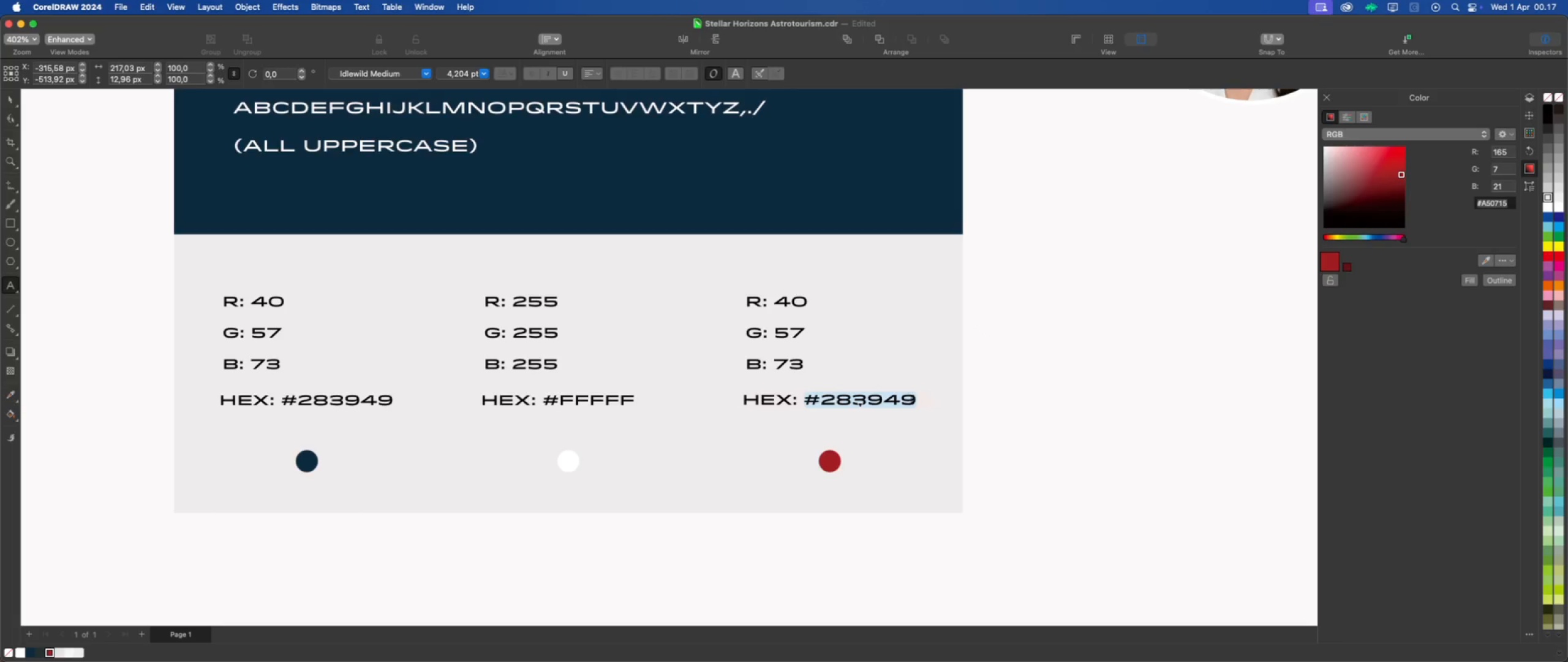 
key(Meta+V)
 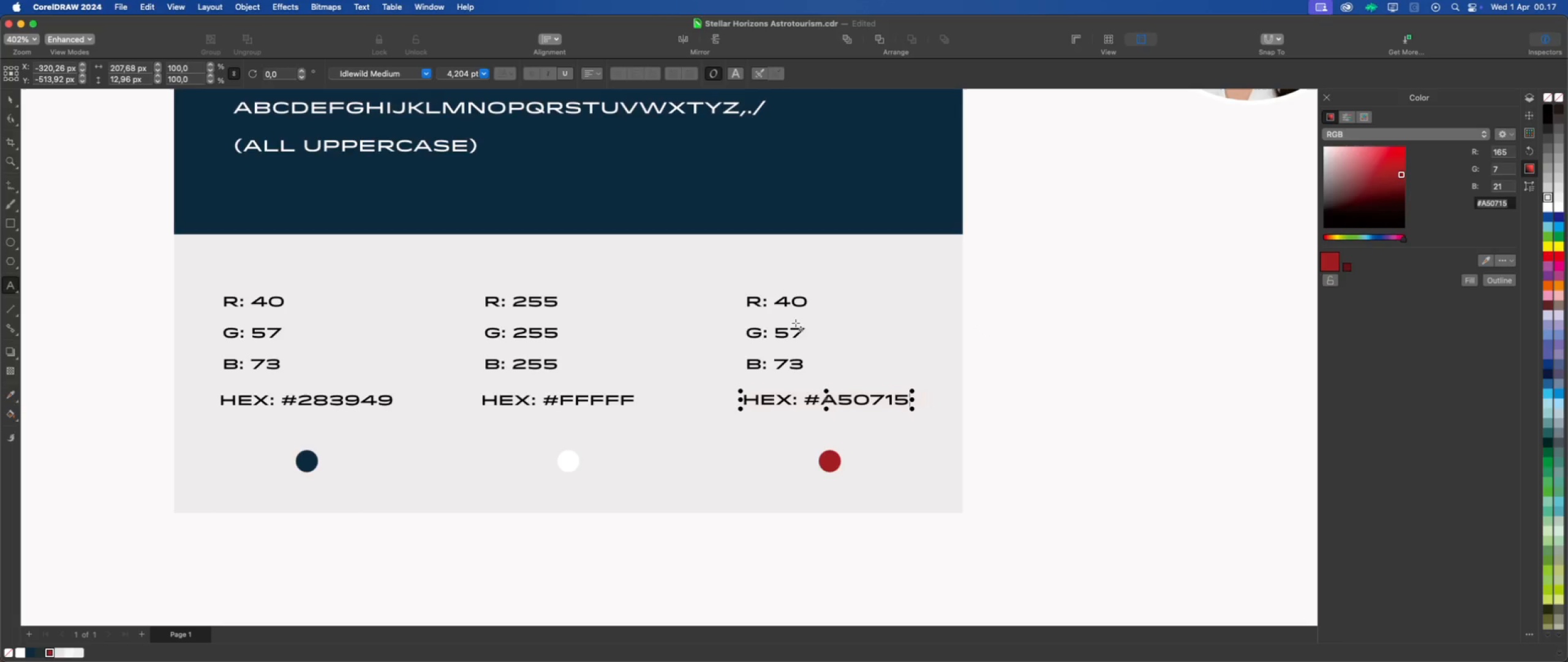 
left_click([797, 302])
 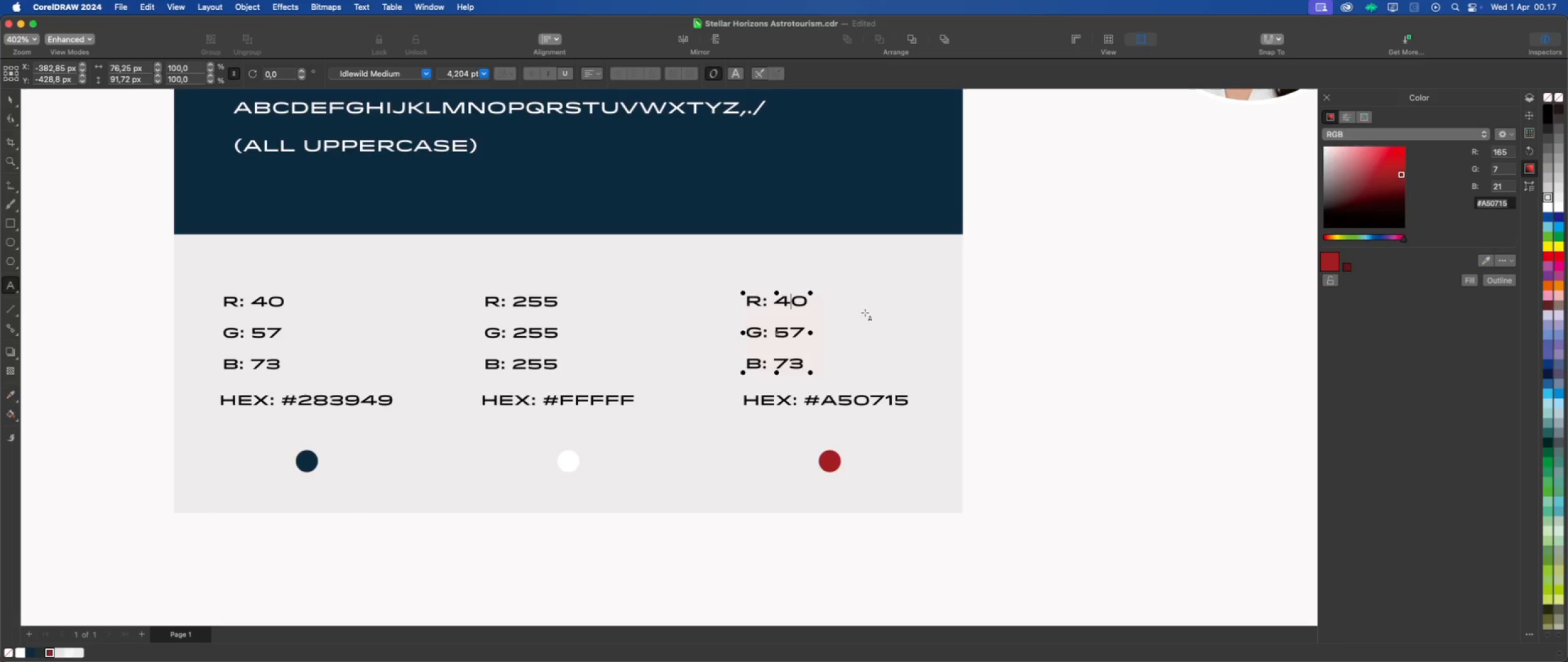 
key(ArrowRight)
 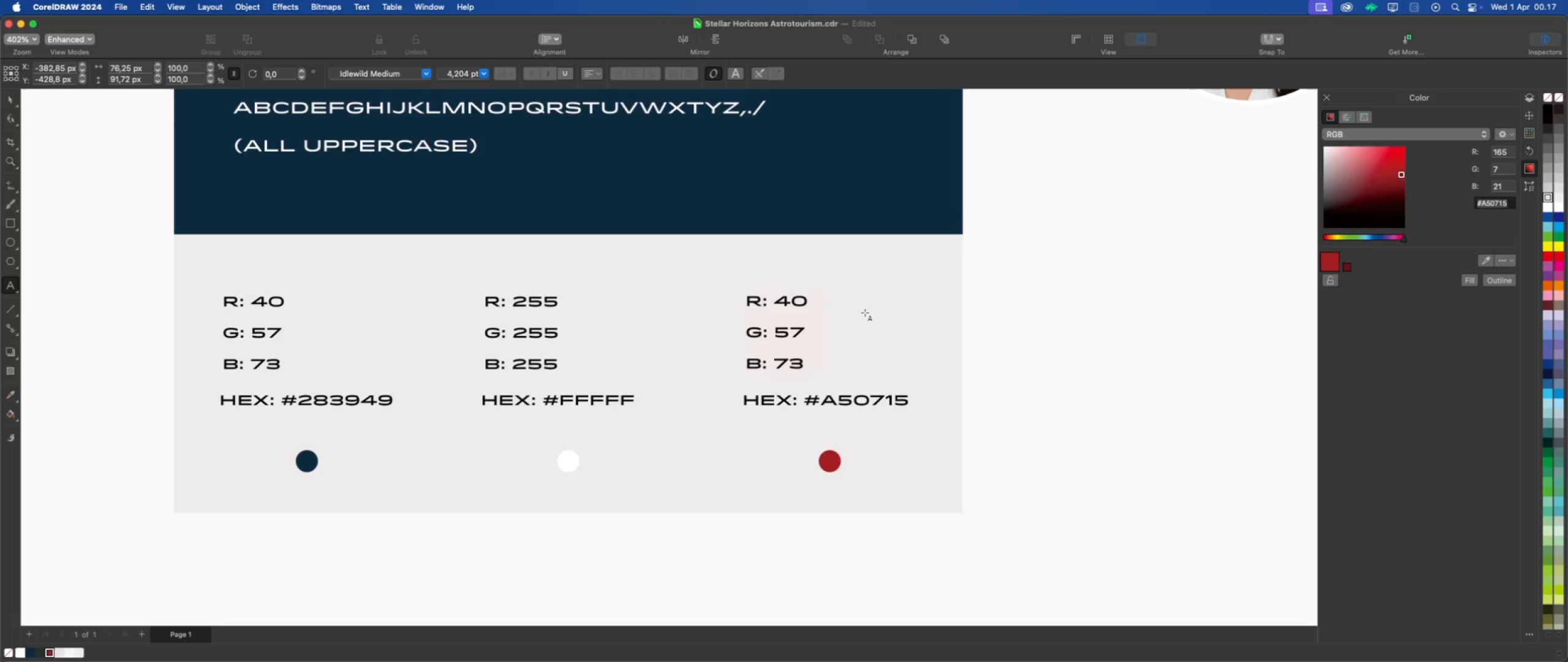 
key(Backspace)
 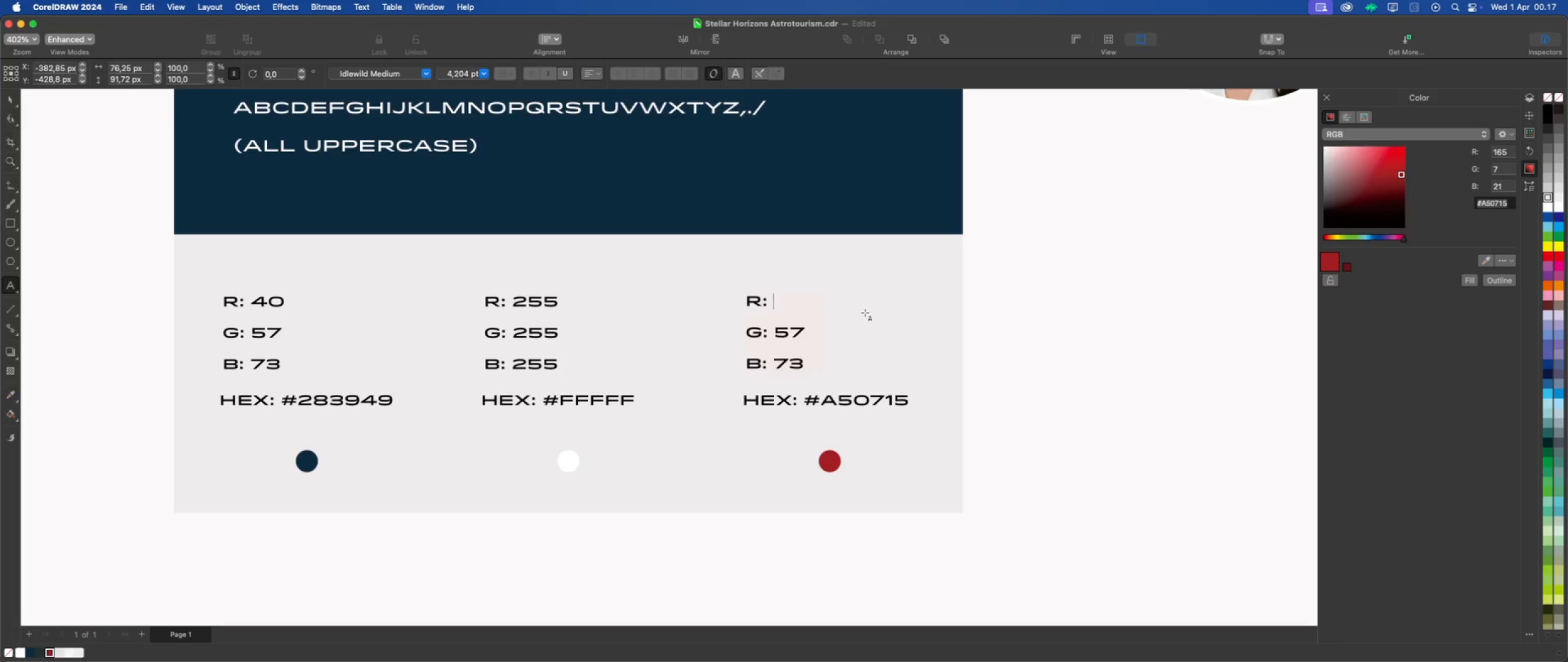 
key(Backspace)
 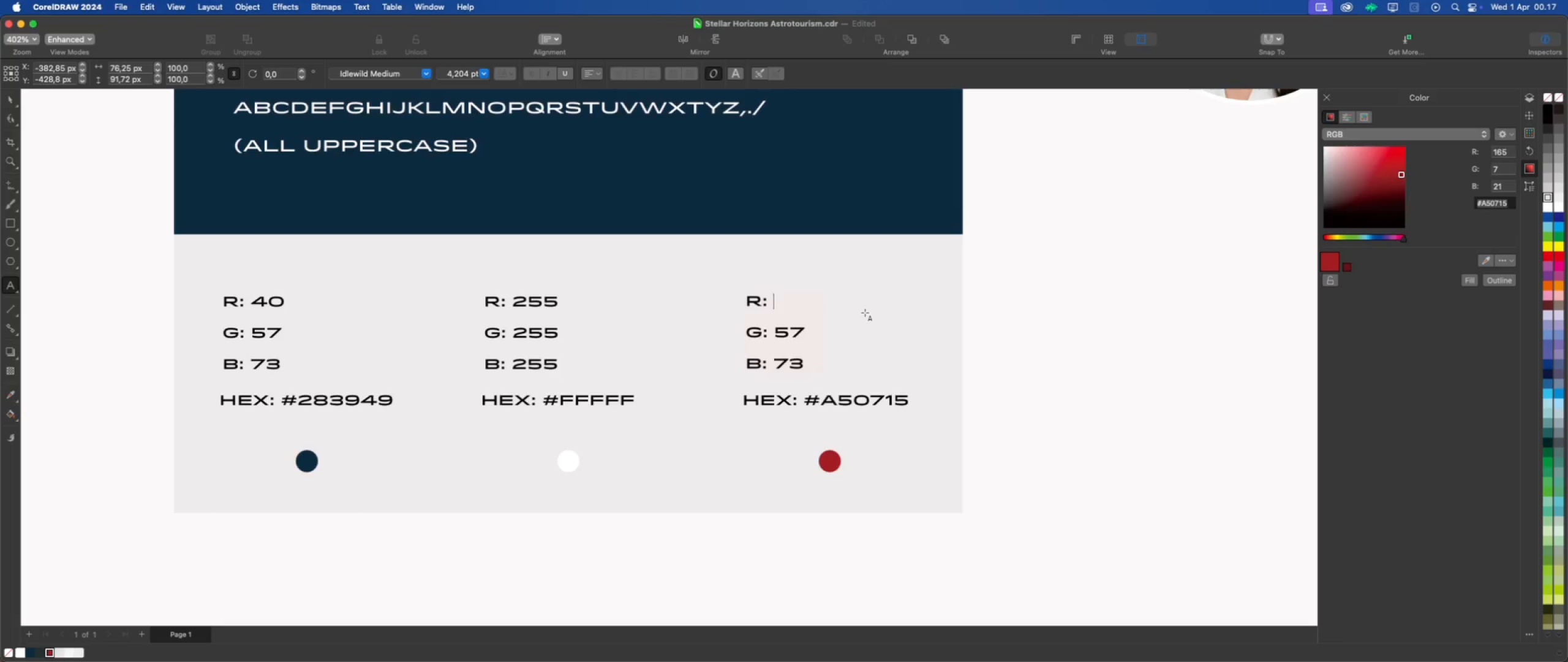 
key(Numpad1)
 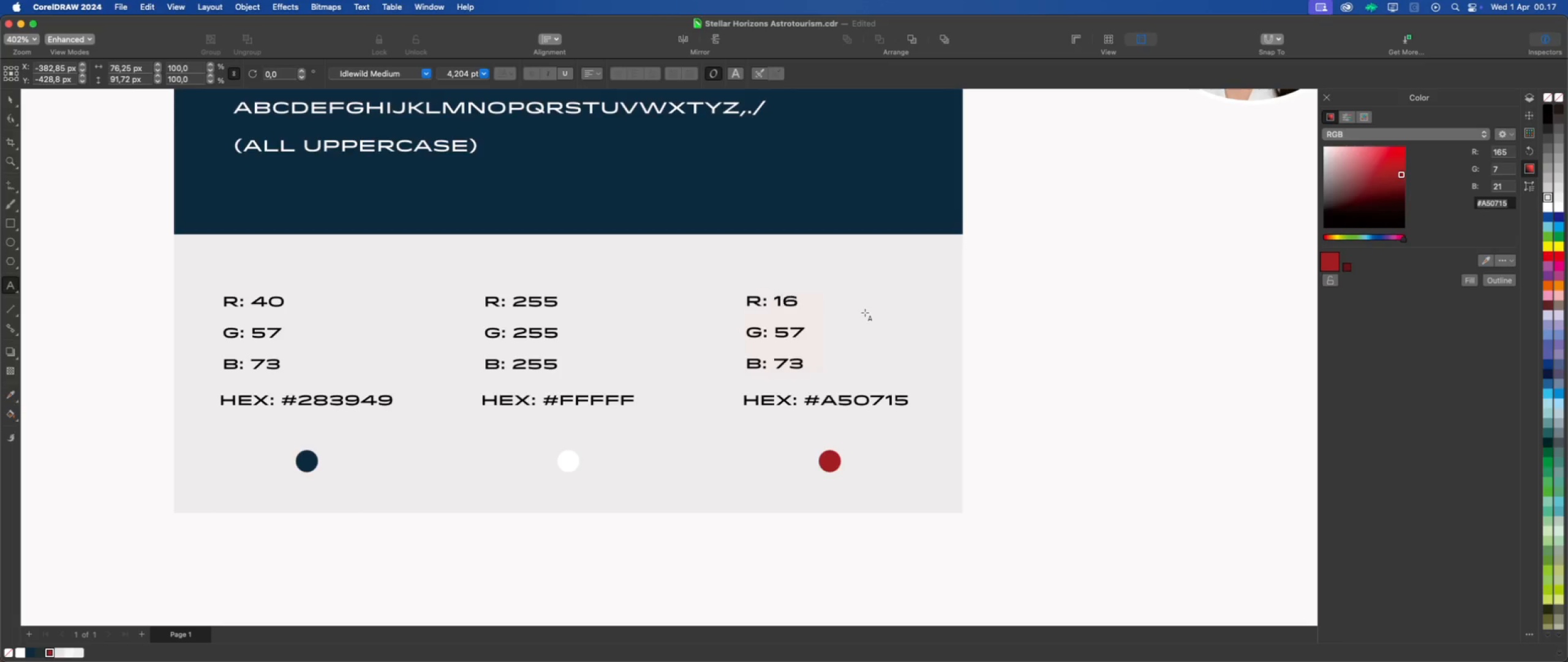 
key(Numpad6)
 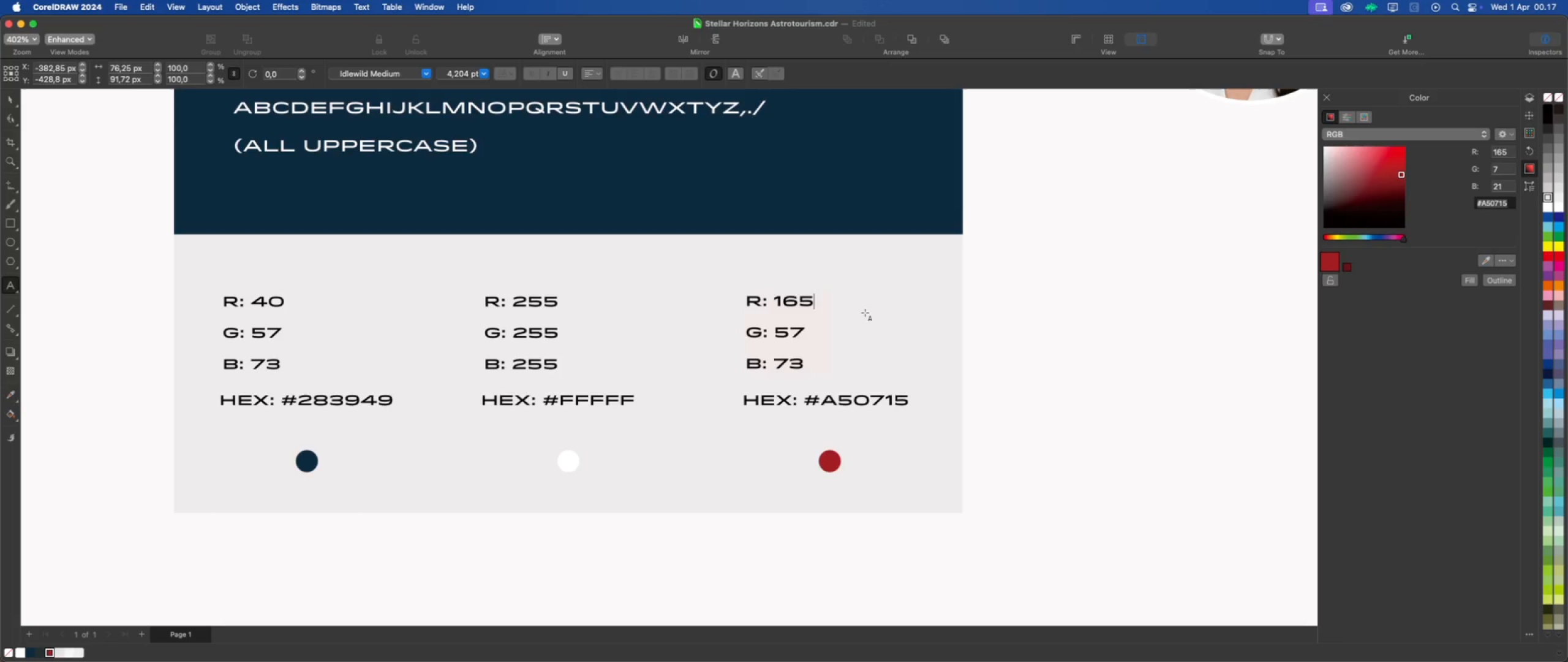 
key(Numpad5)
 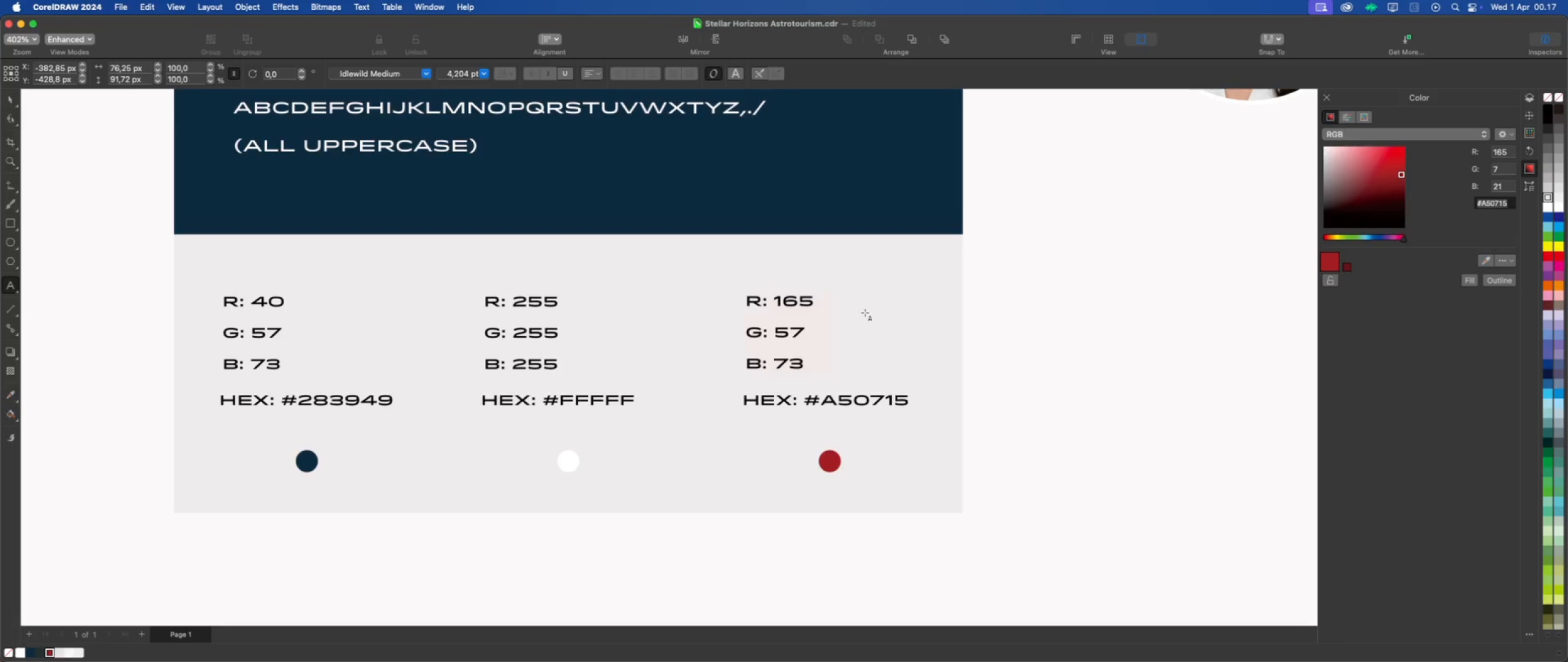 
key(ArrowDown)
 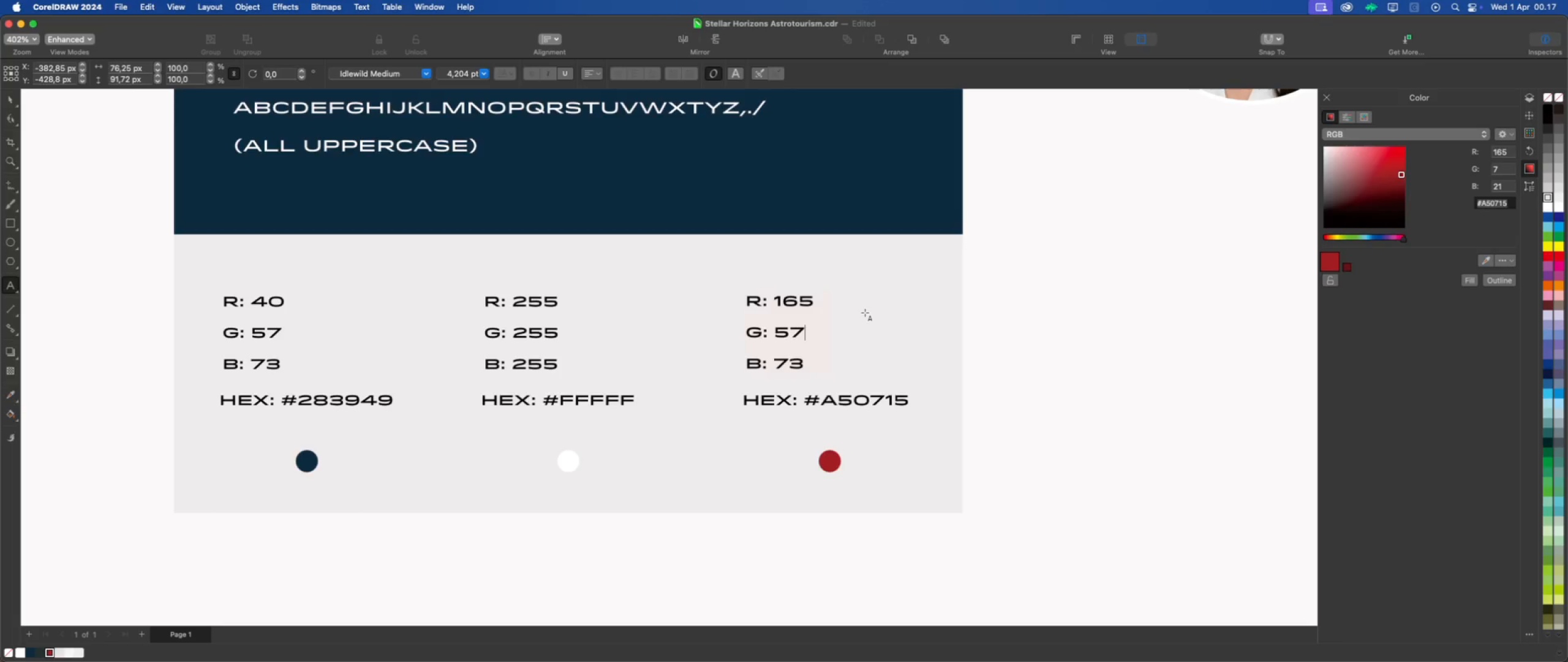 
key(ArrowLeft)
 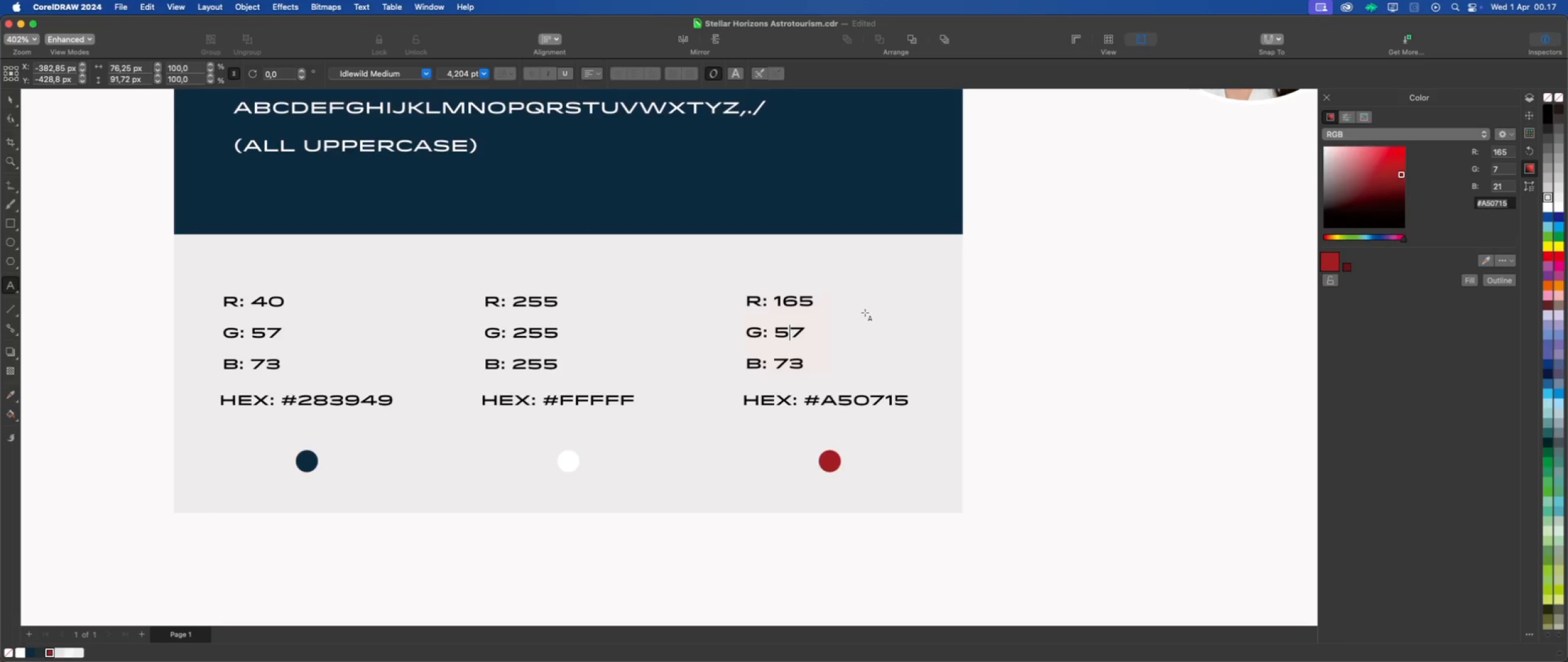 
key(Backspace)
 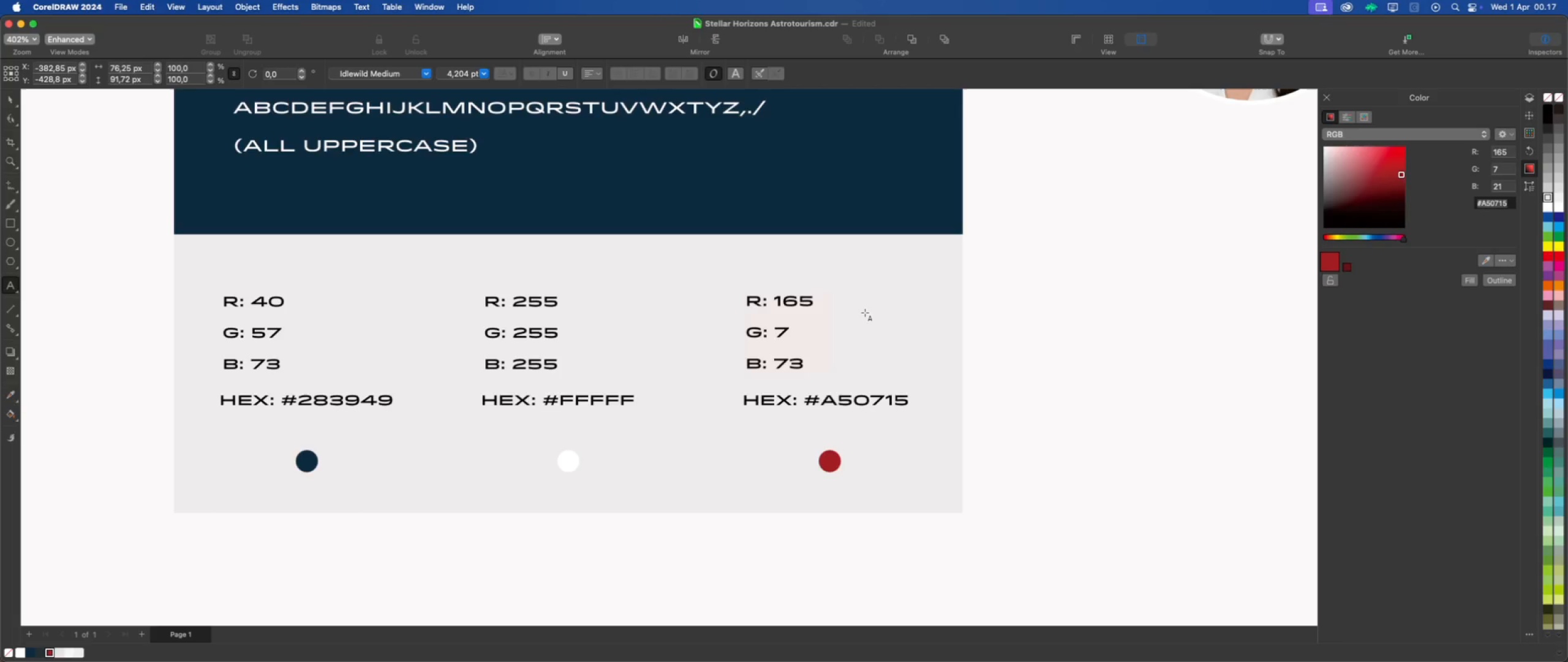 
key(ArrowDown)
 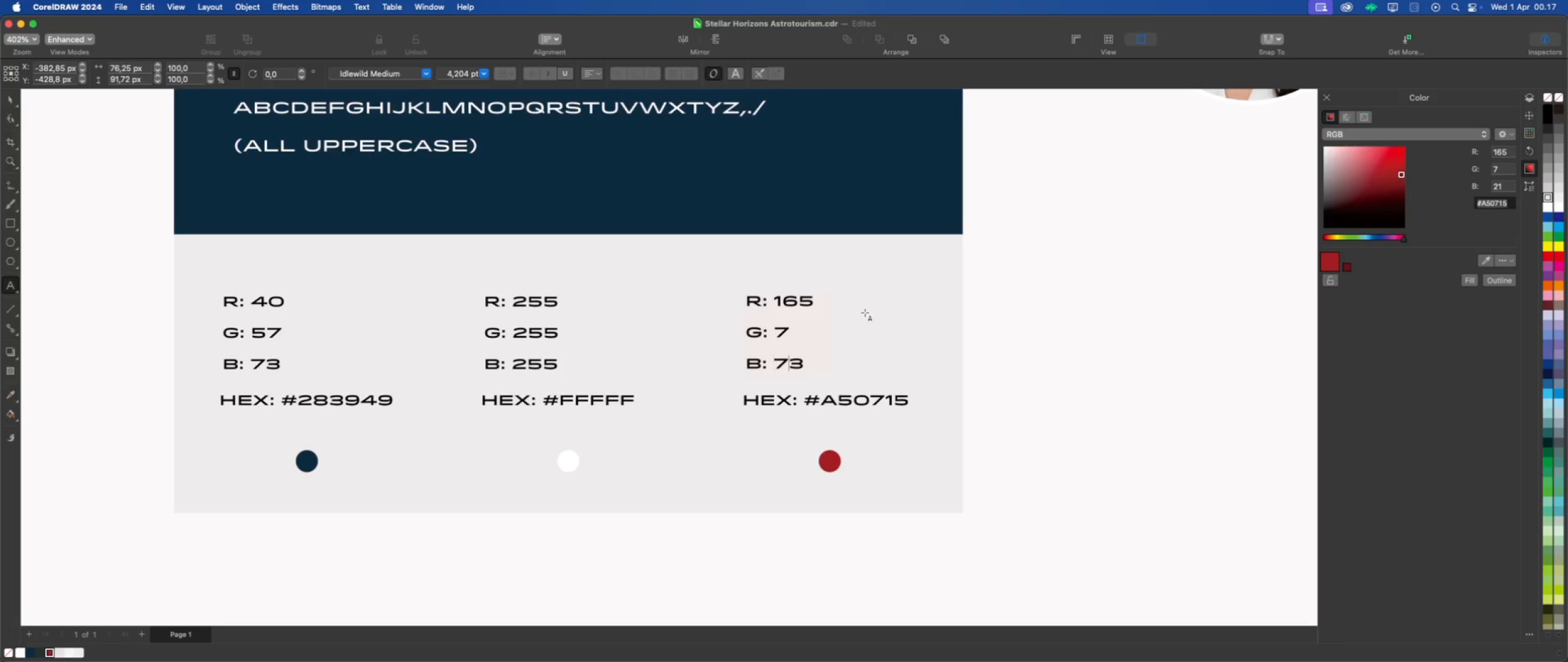 
key(ArrowRight)
 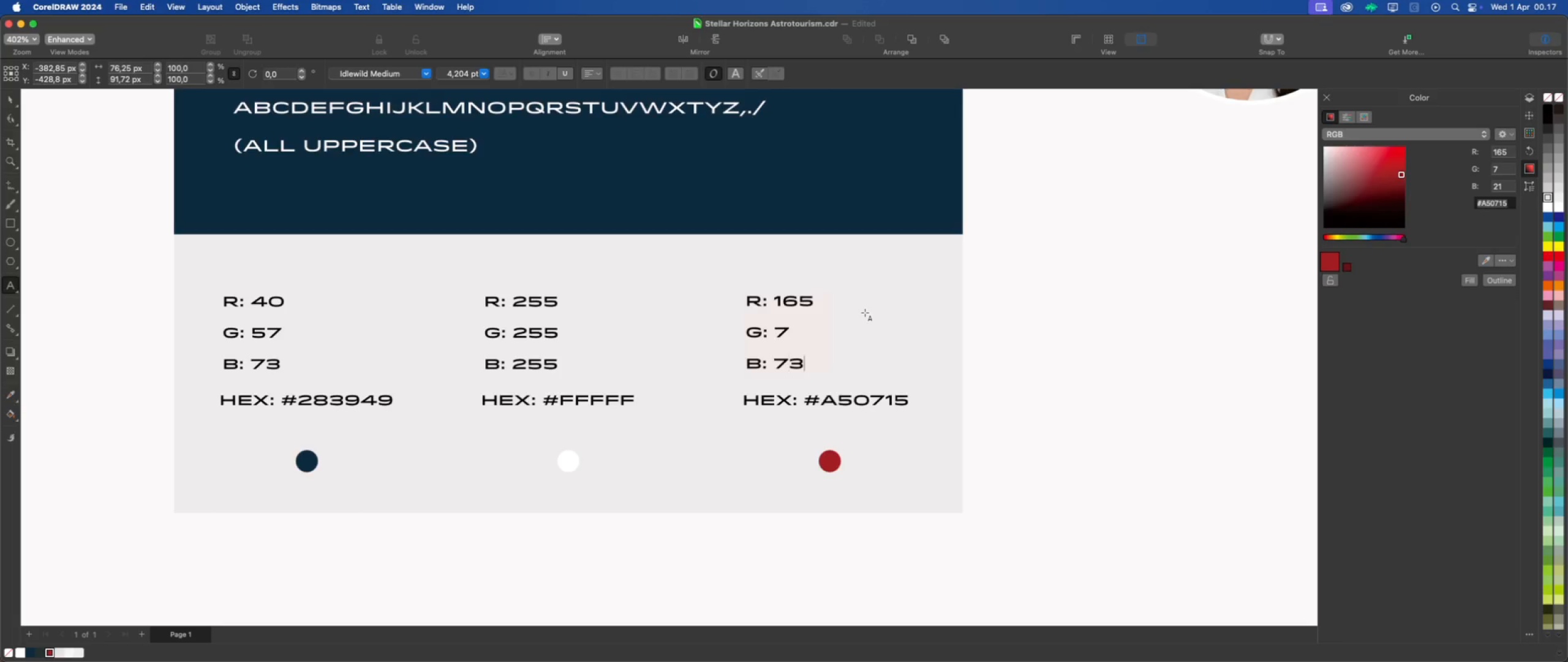 
key(ArrowRight)
 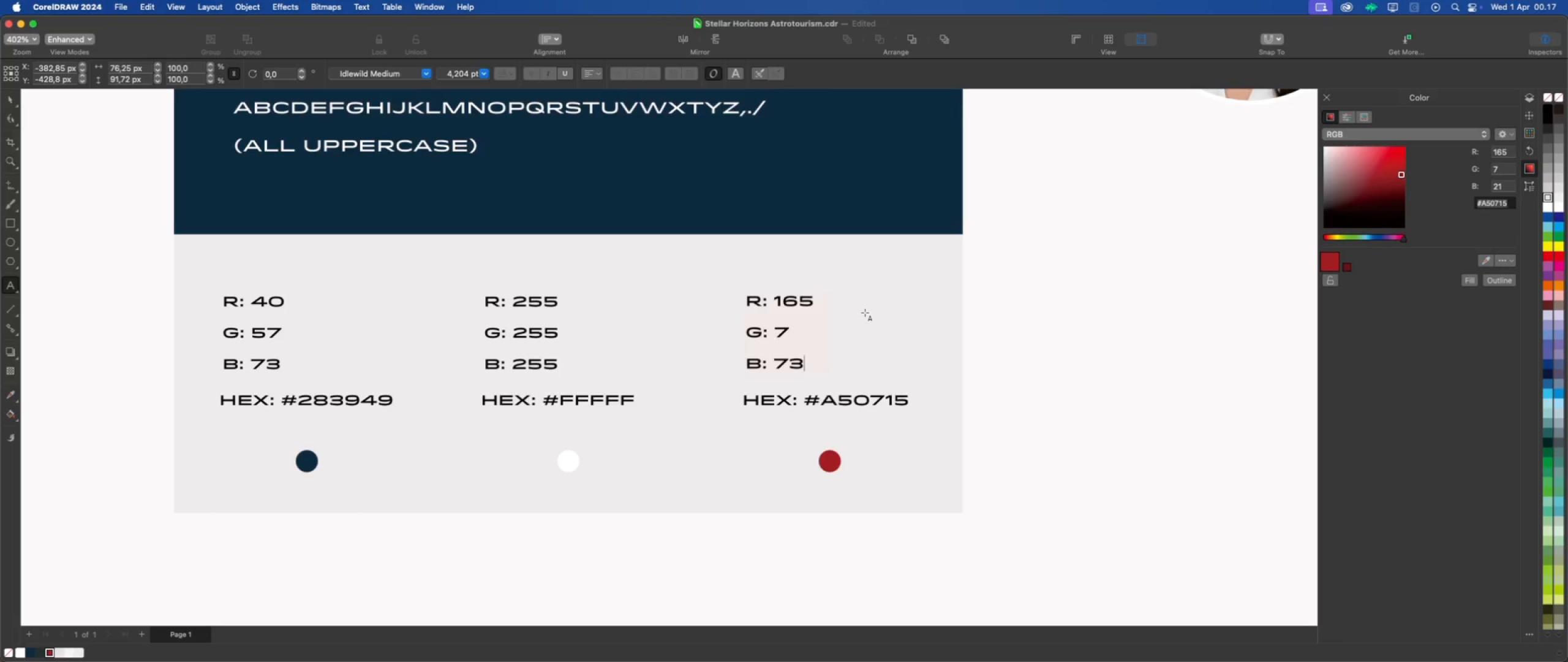 
key(Backspace)
 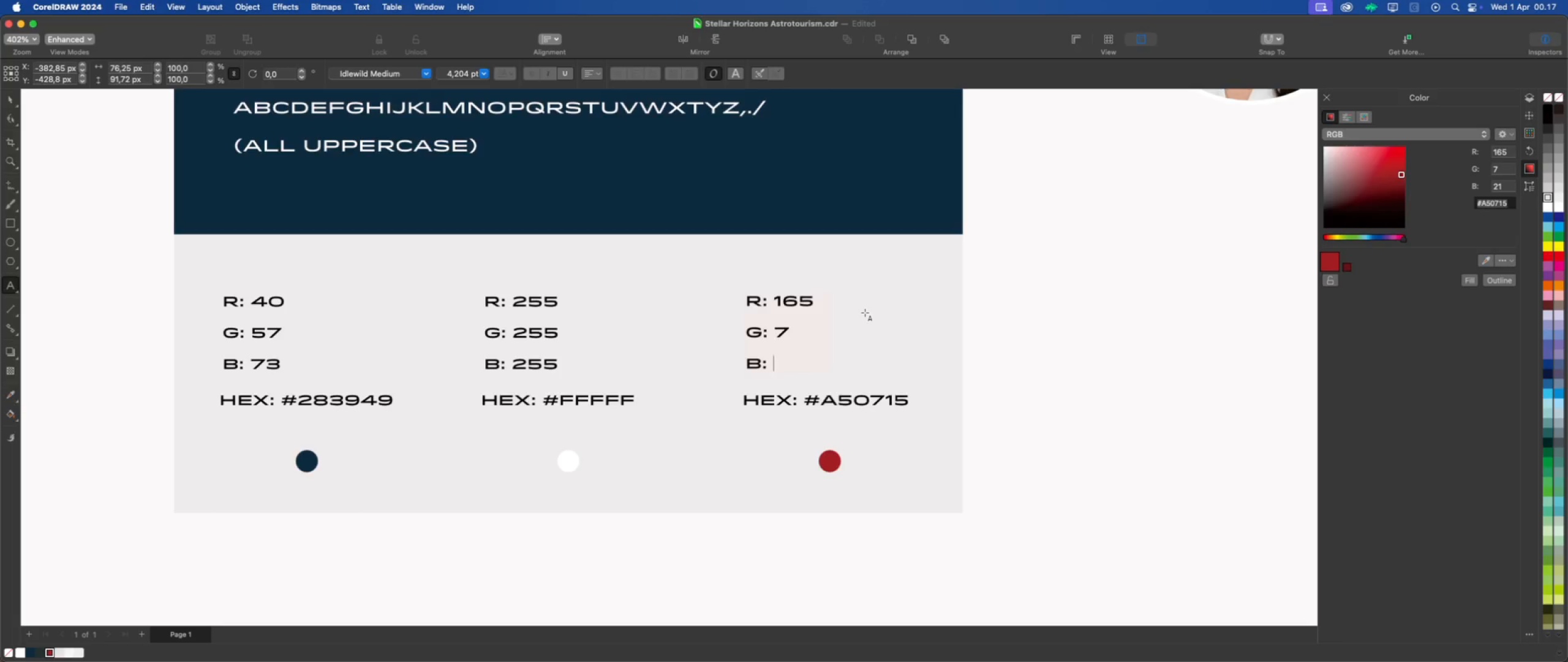 
key(Backspace)
 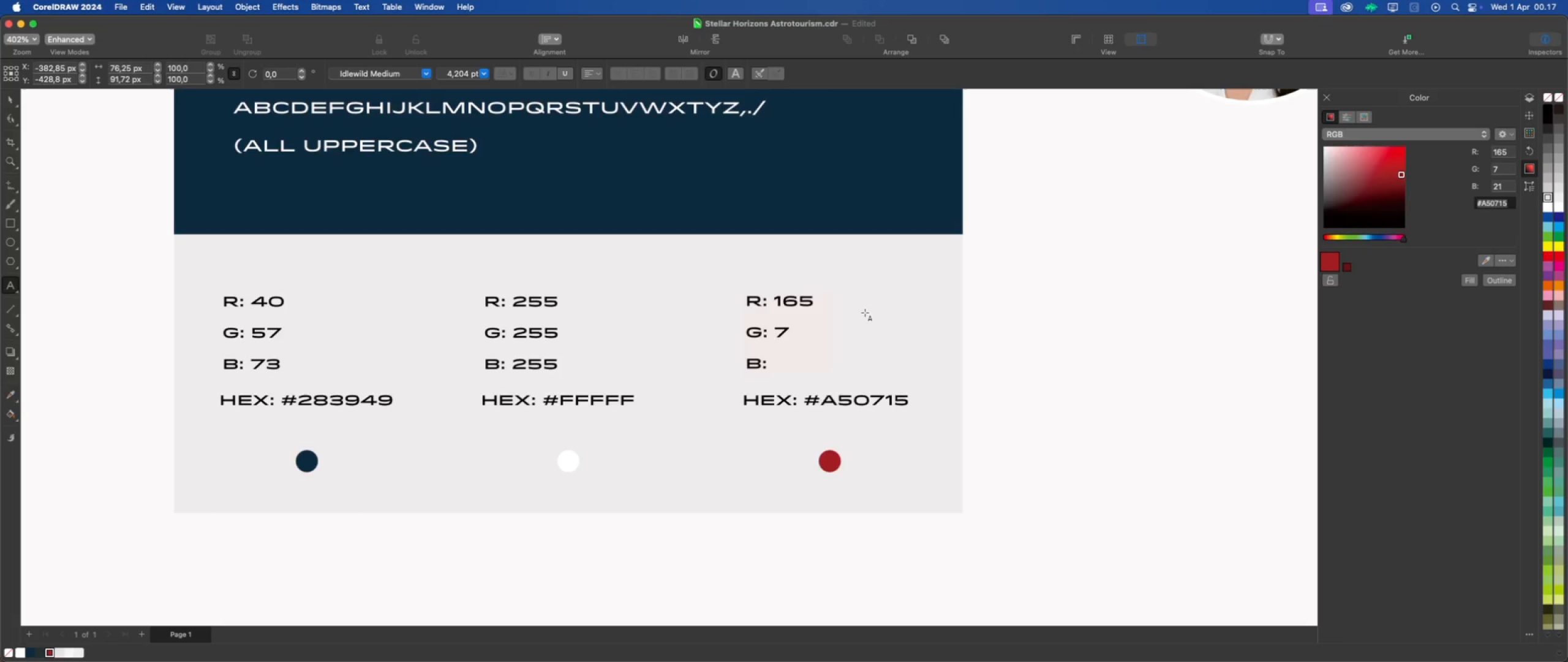 
key(Numpad2)
 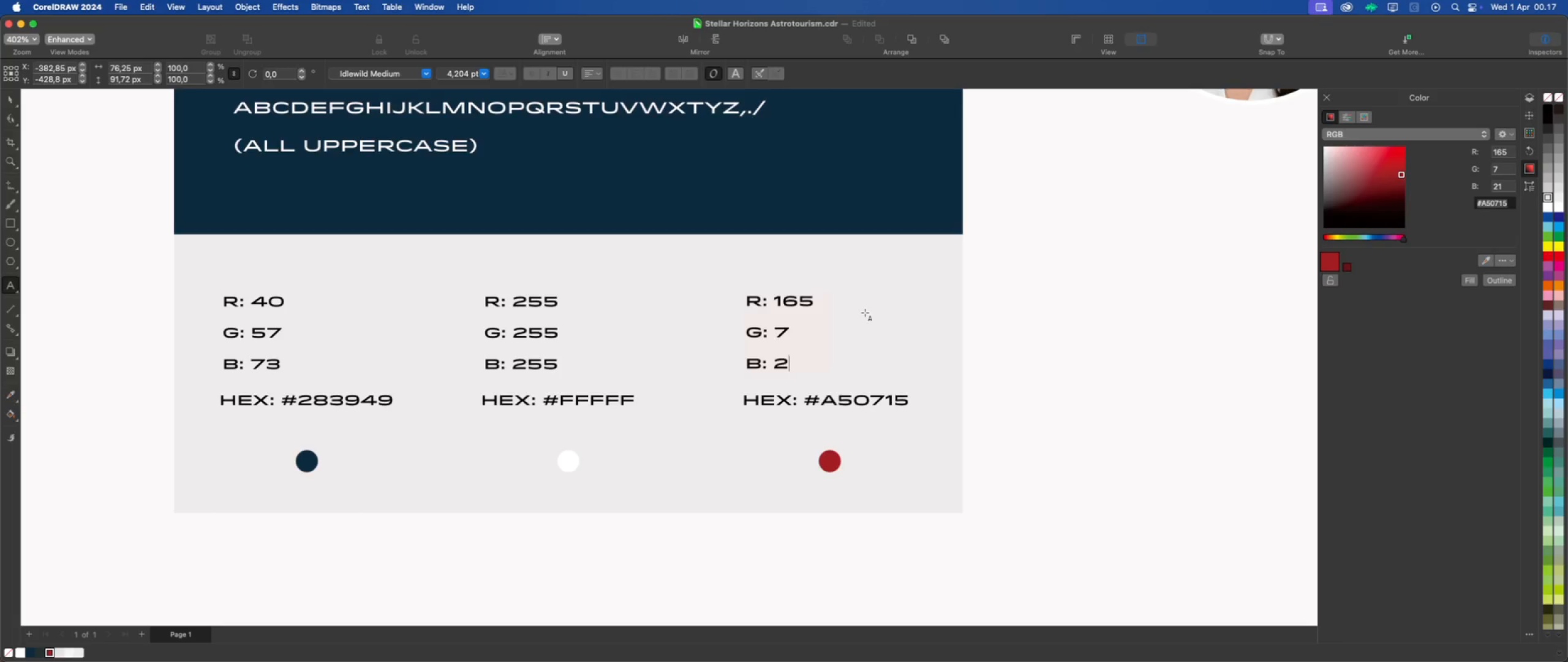 
key(Numpad1)
 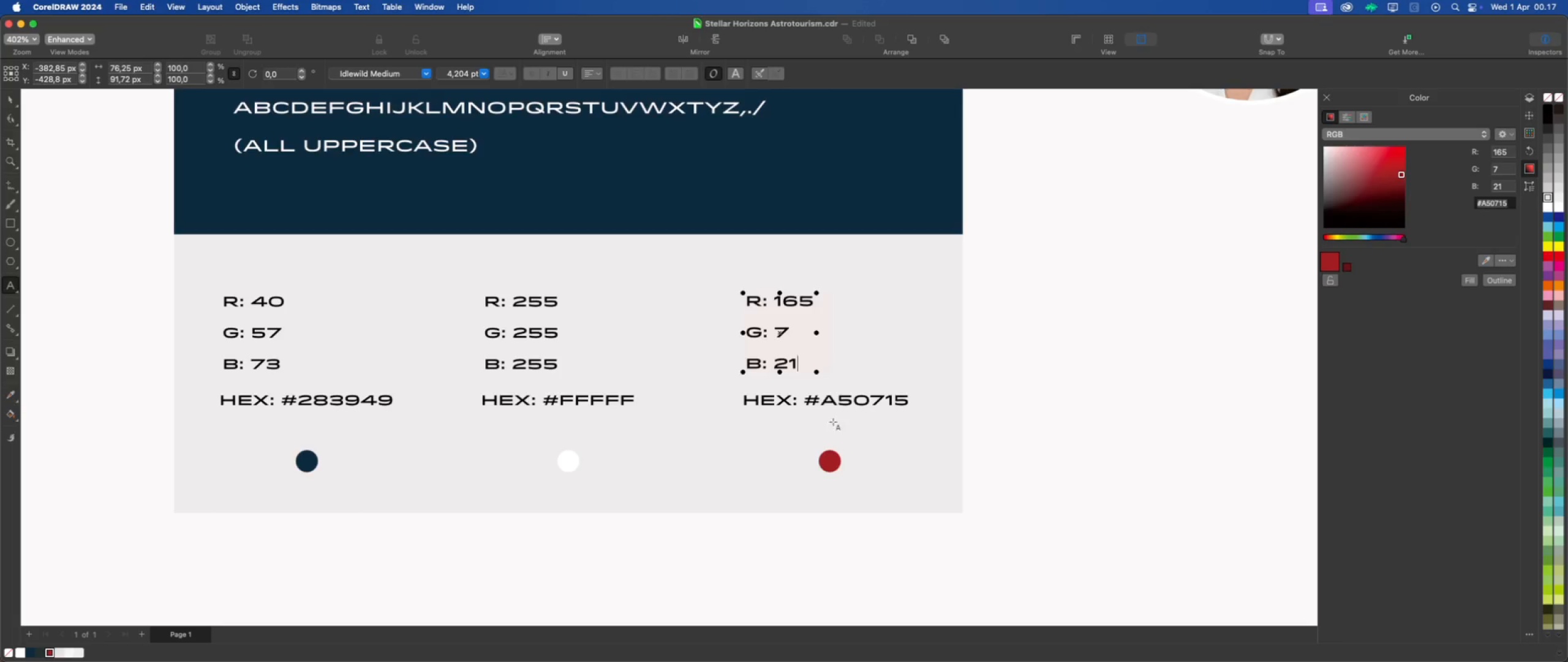 
scroll: coordinate [832, 462], scroll_direction: down, amount: 2.0
 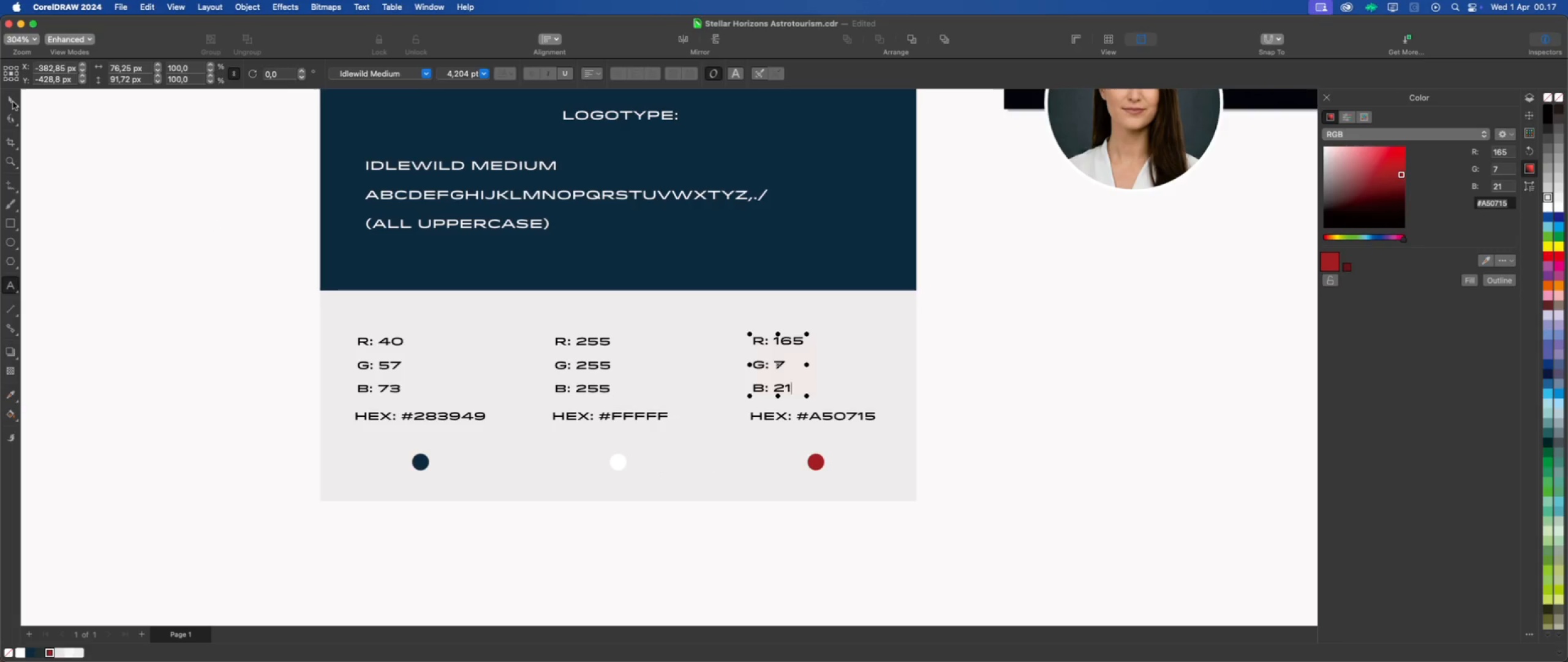 
left_click([10, 101])
 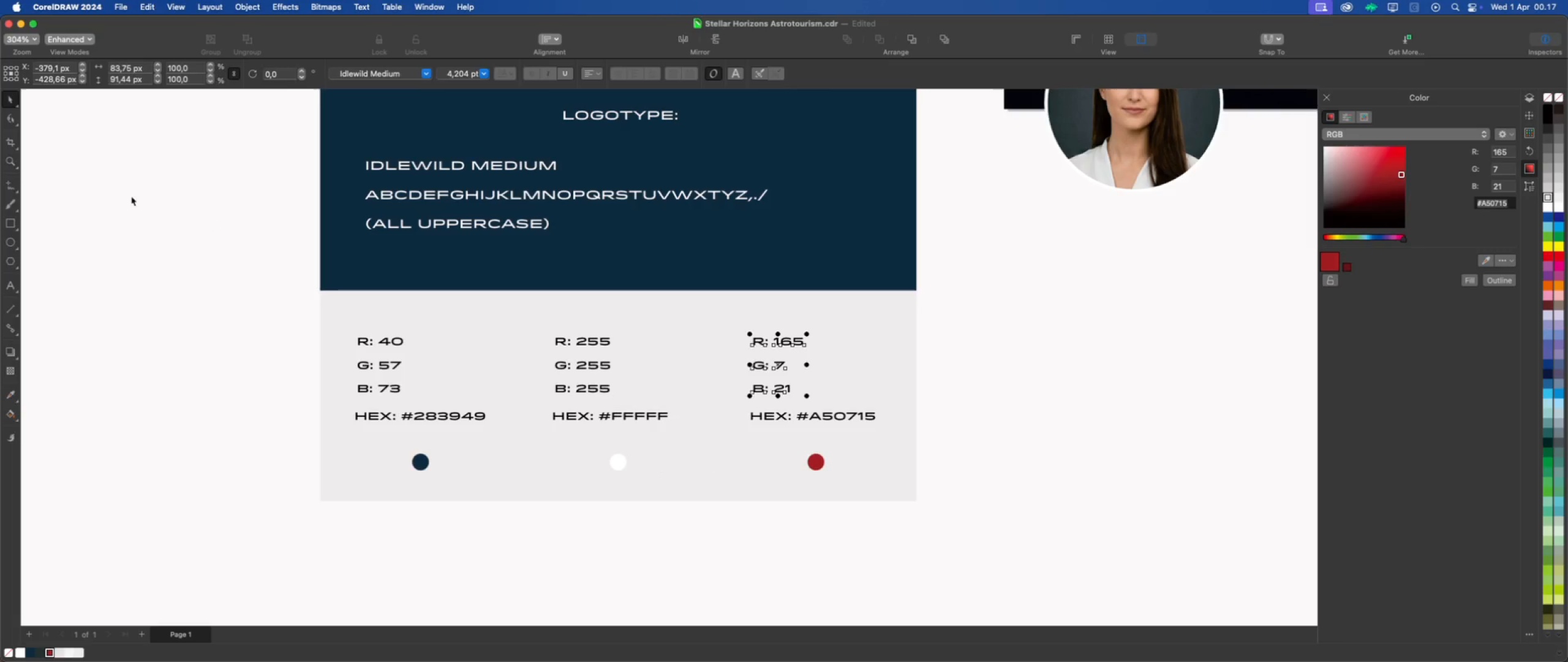 
double_click([132, 196])
 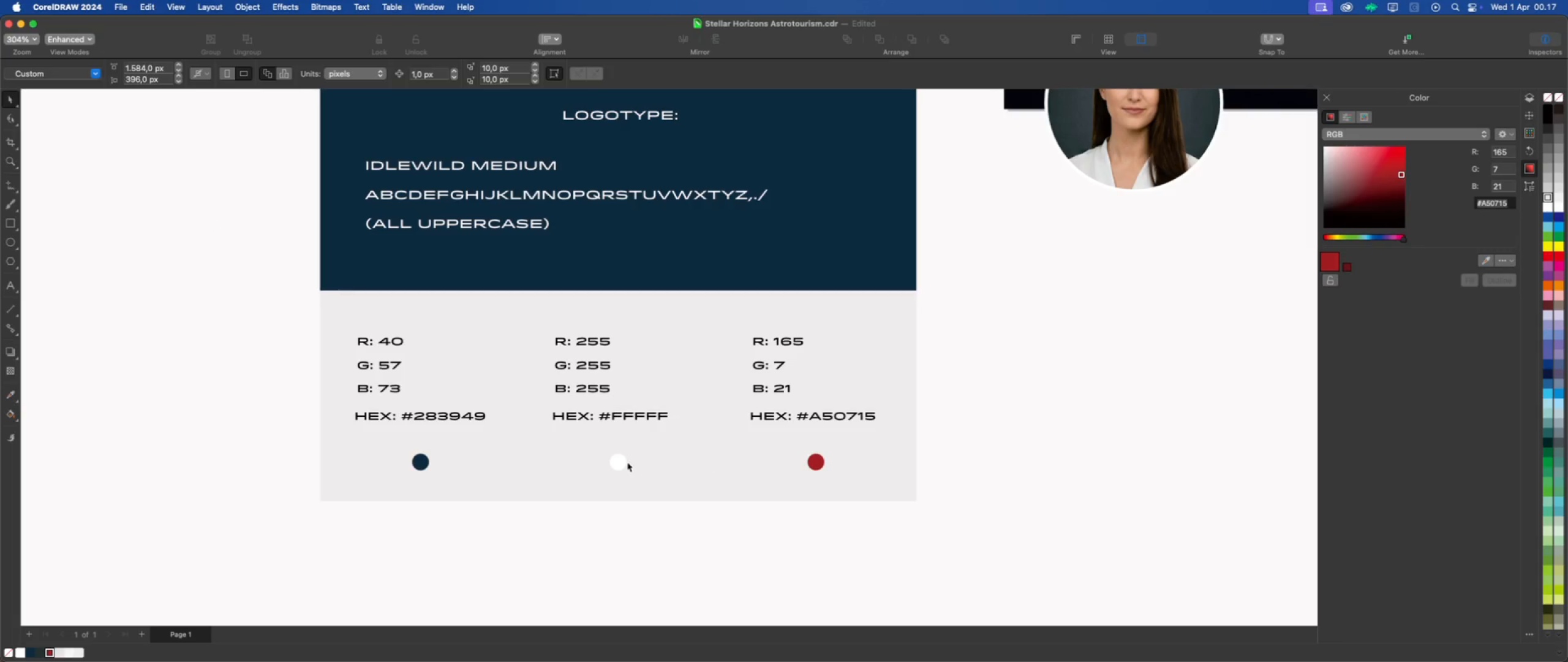 
left_click([619, 458])
 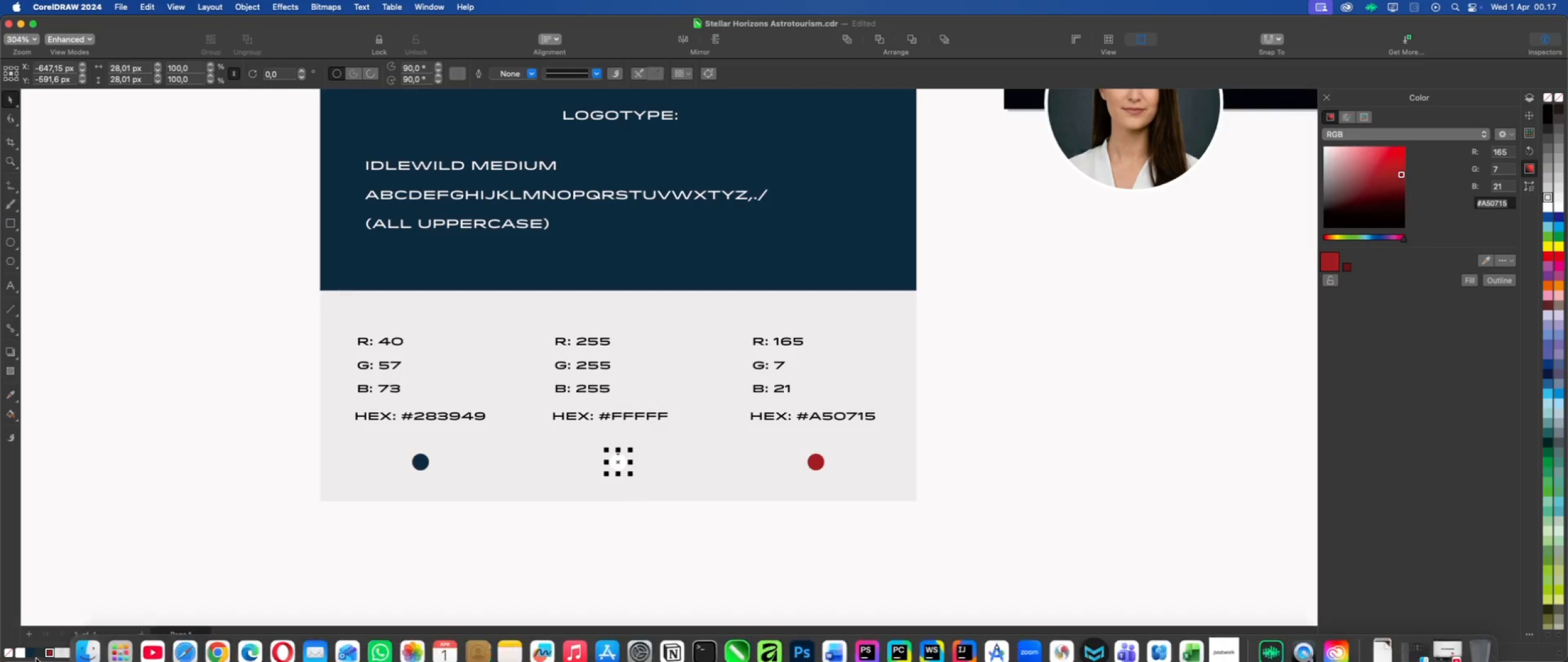 
right_click([32, 653])
 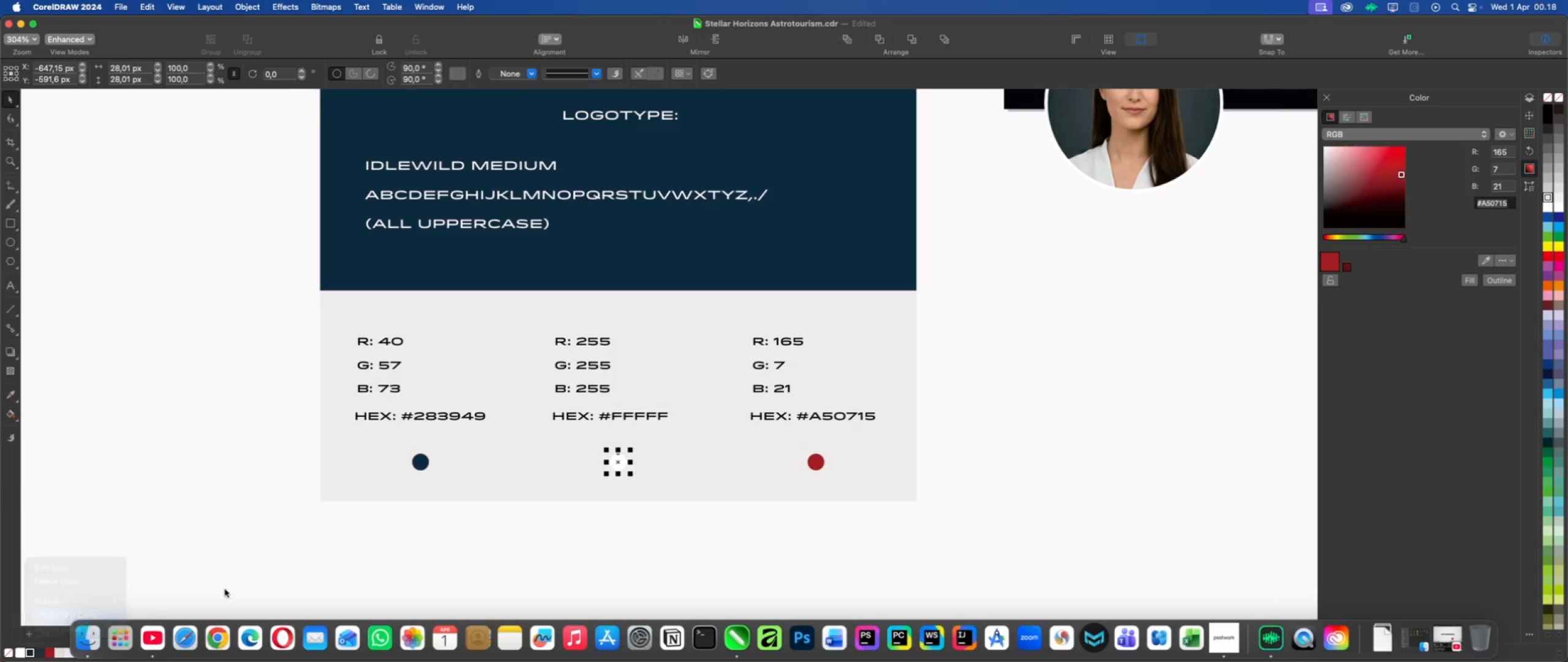 
left_click([390, 547])
 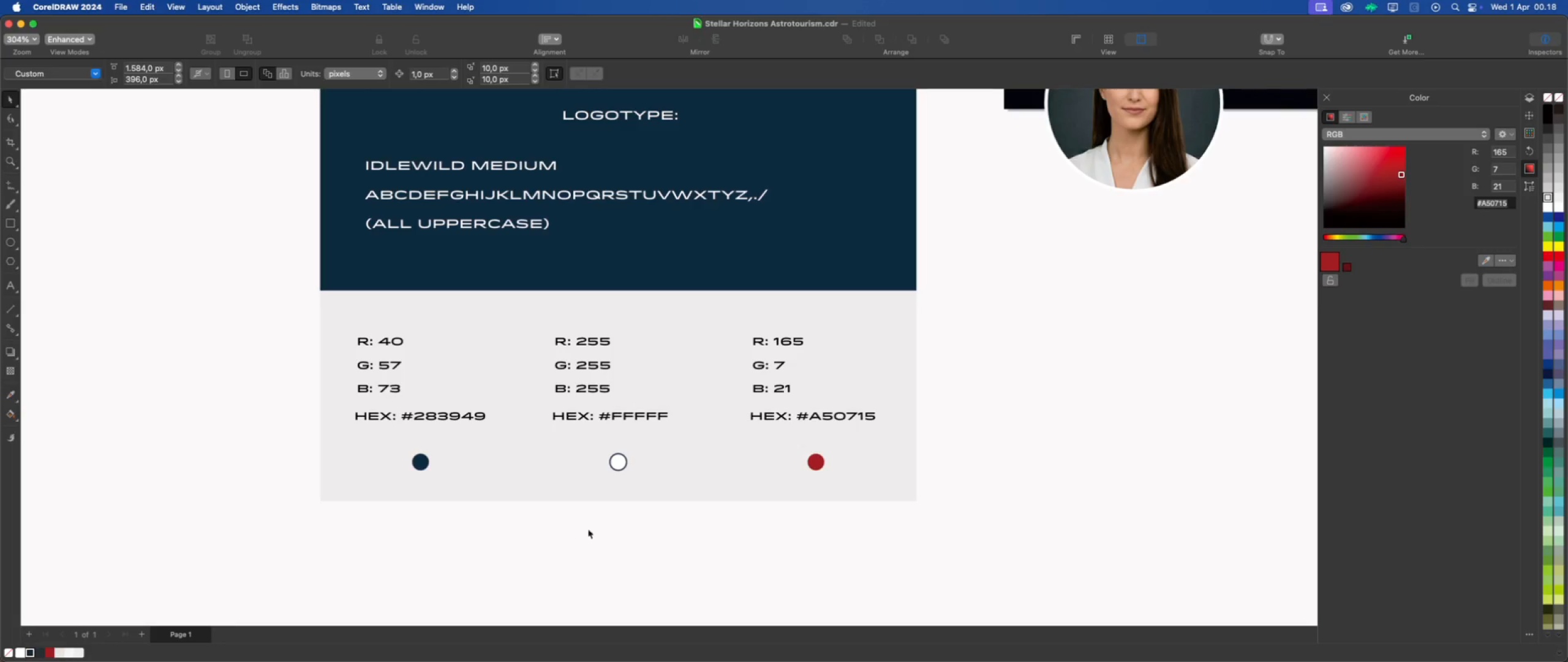 
scroll: coordinate [729, 541], scroll_direction: down, amount: 6.0
 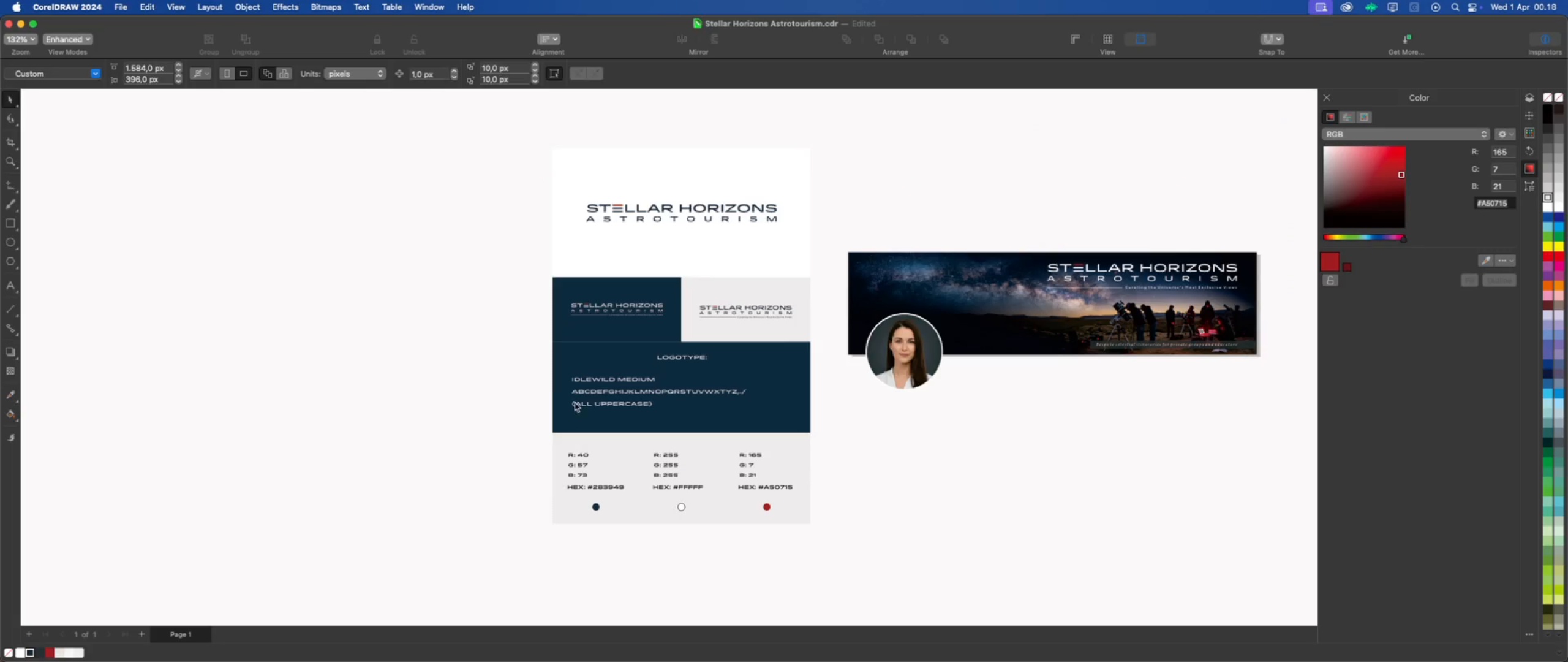 
scroll: coordinate [555, 379], scroll_direction: up, amount: 2.0
 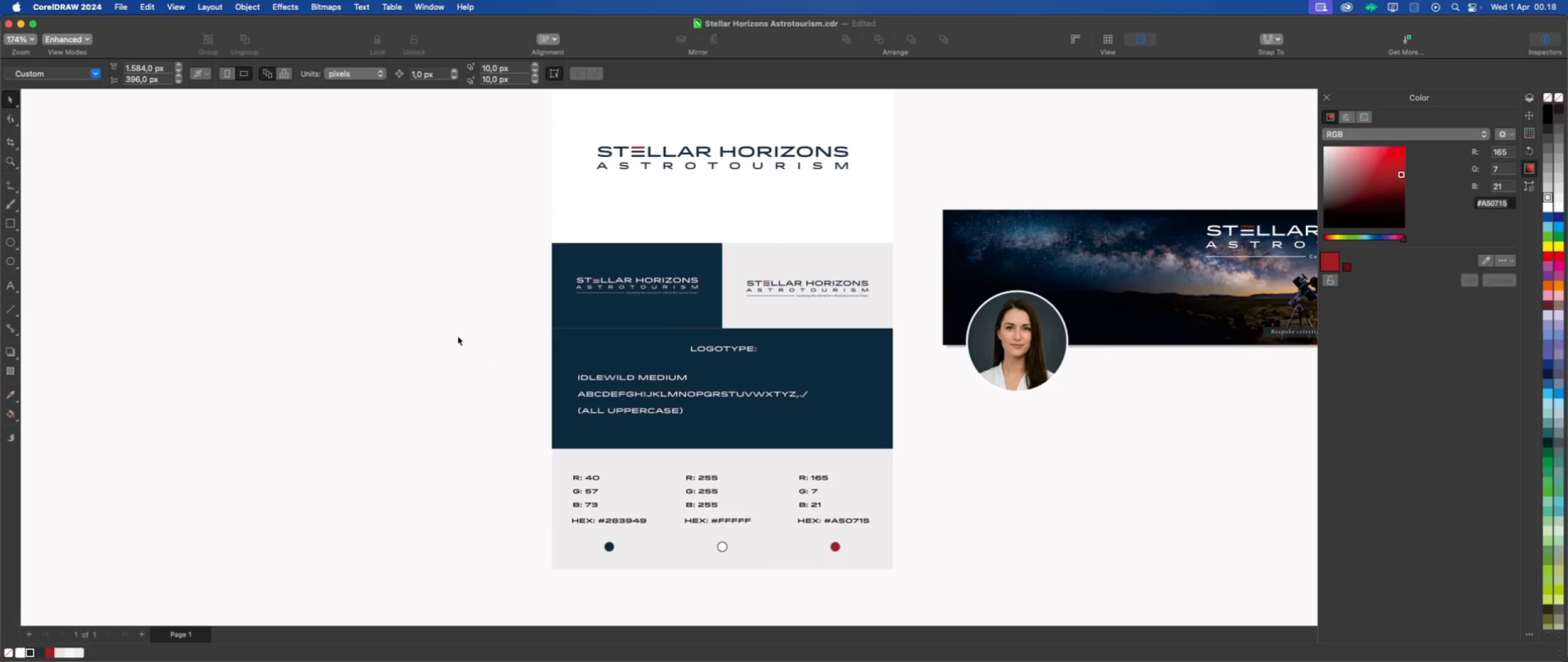 
left_click_drag(start_coordinate=[455, 330], to_coordinate=[820, 425])
 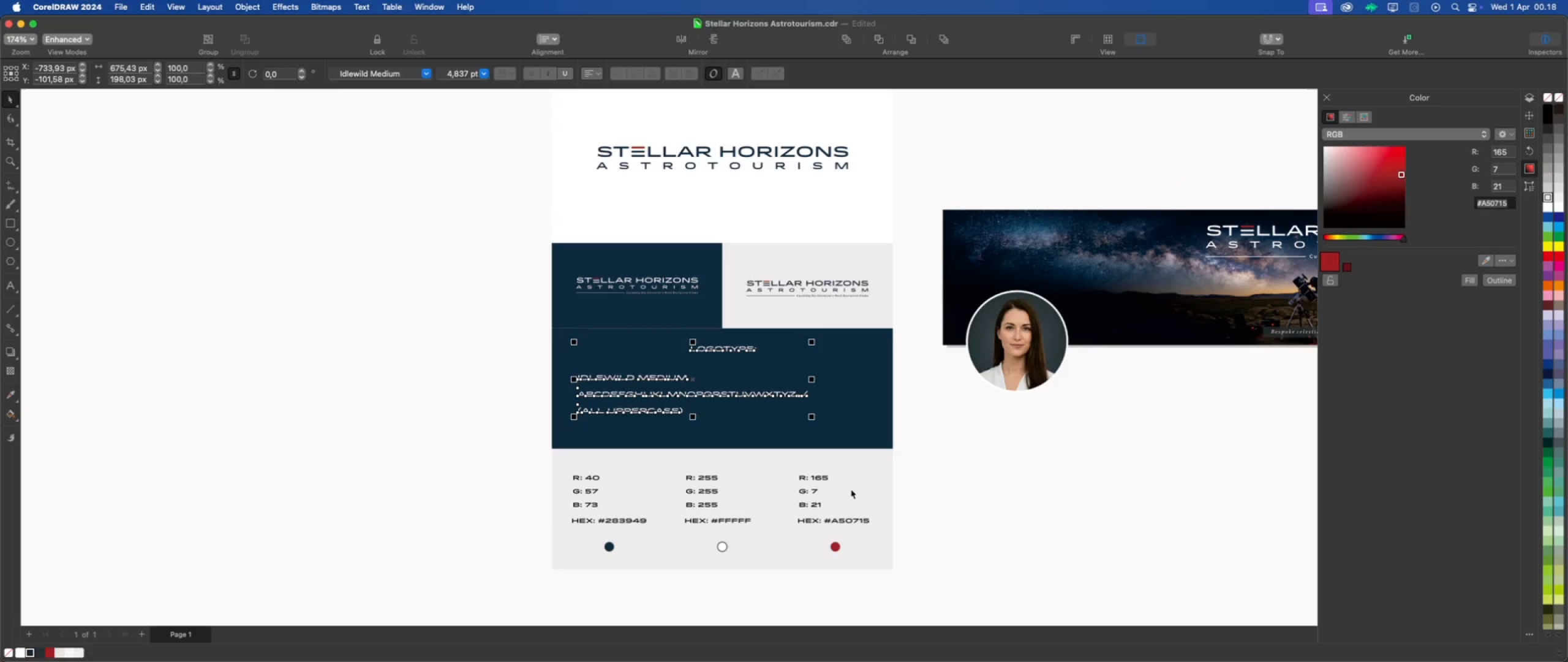 
hold_key(key=ArrowDown, duration=1.25)
 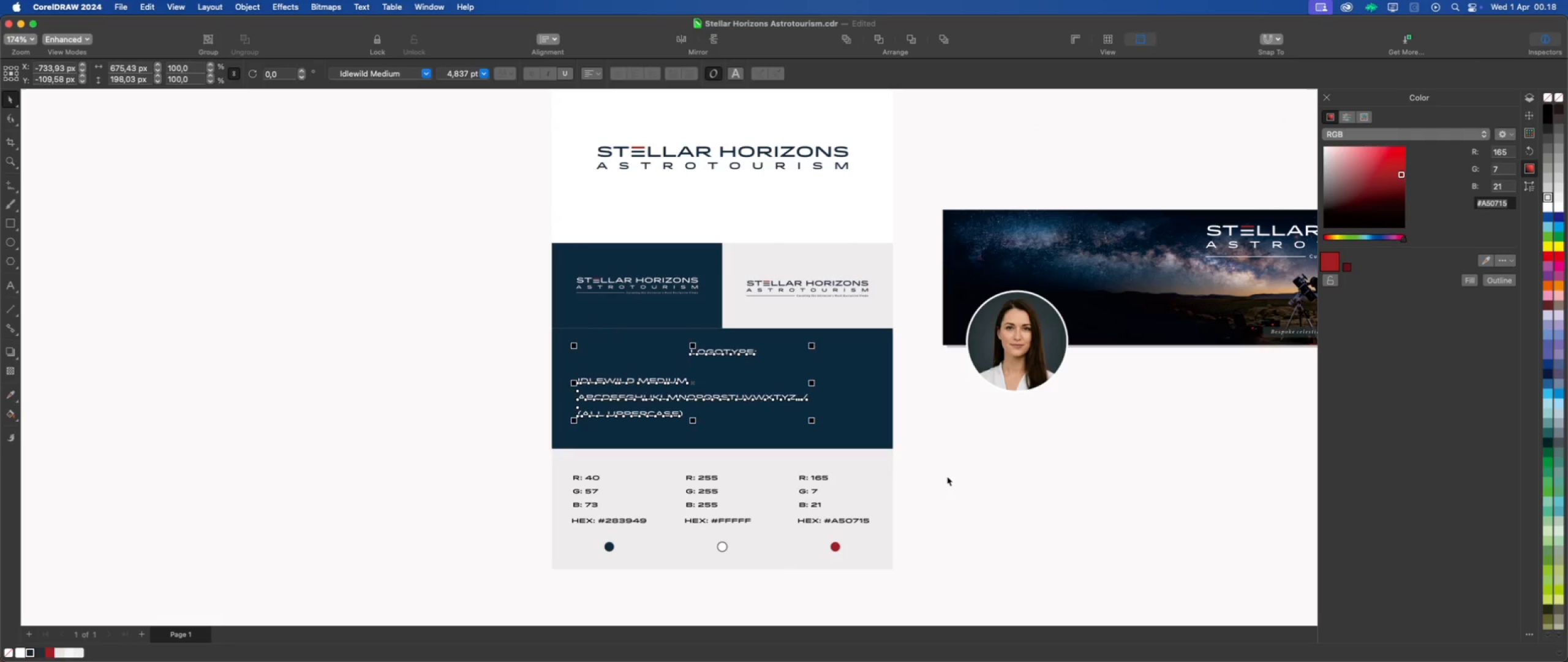 
left_click([947, 476])
 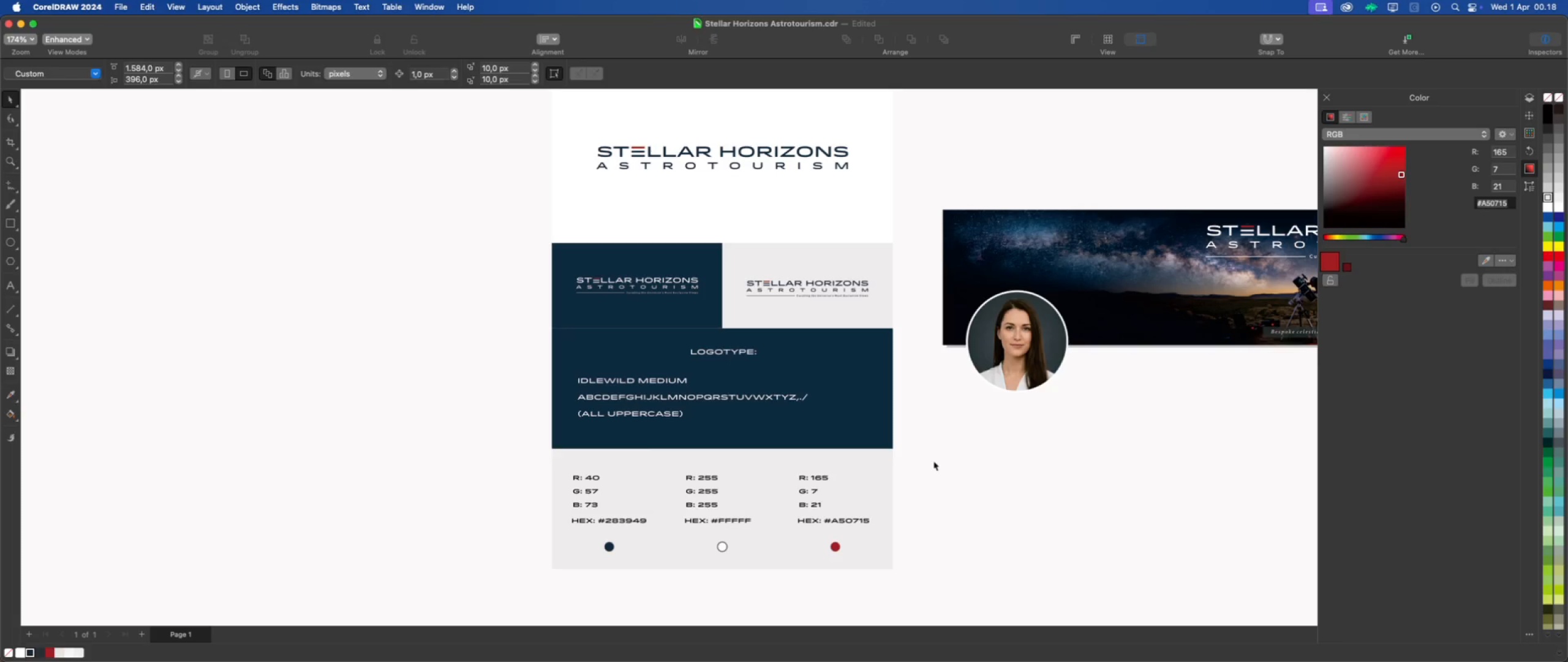 
scroll: coordinate [684, 390], scroll_direction: down, amount: 2.0
 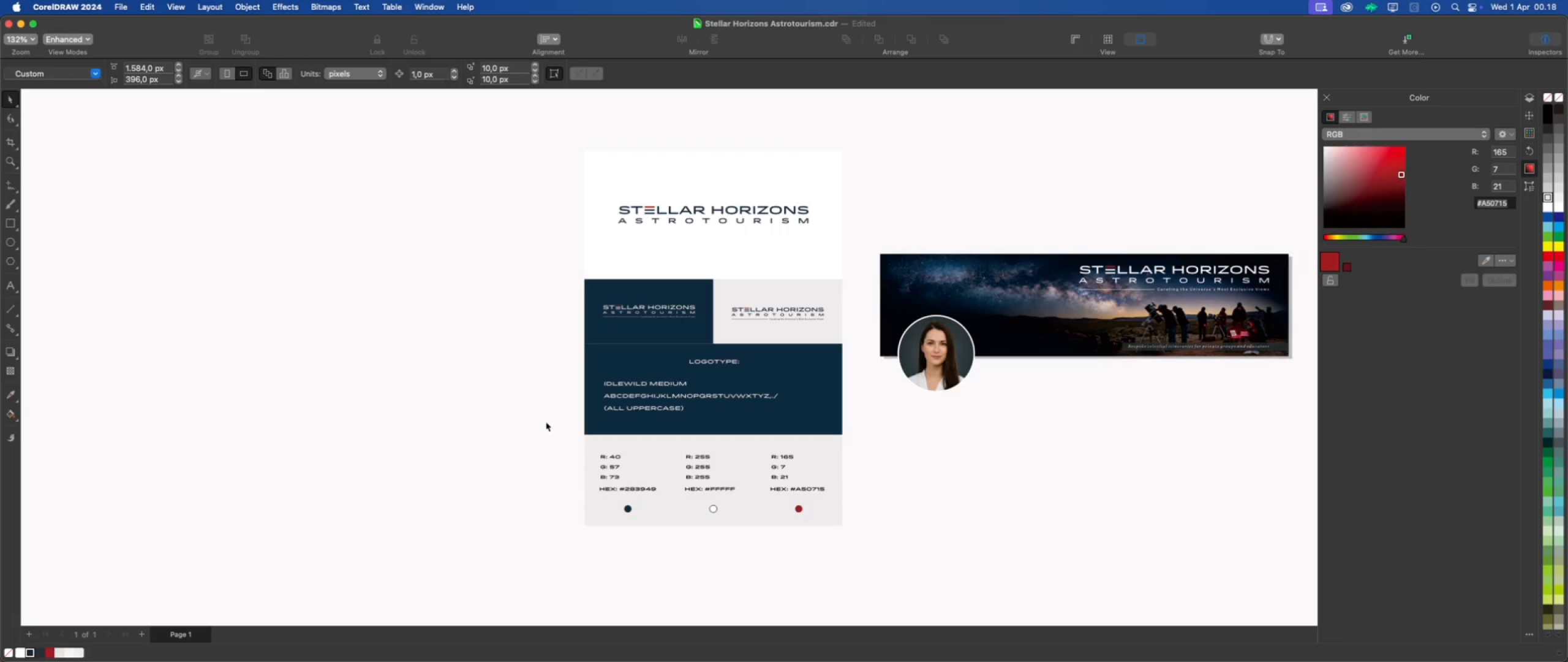 
left_click_drag(start_coordinate=[545, 422], to_coordinate=[929, 549])
 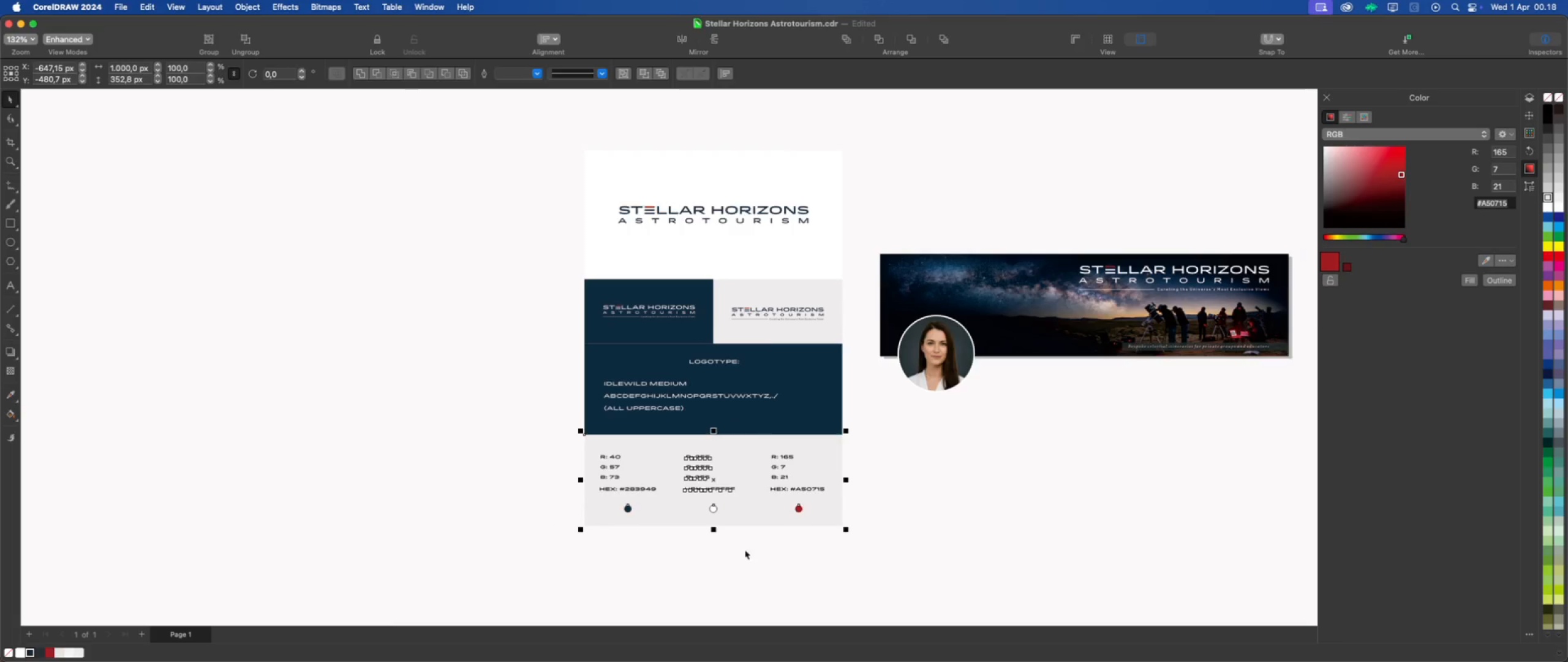 
scroll: coordinate [742, 550], scroll_direction: up, amount: 1.0
 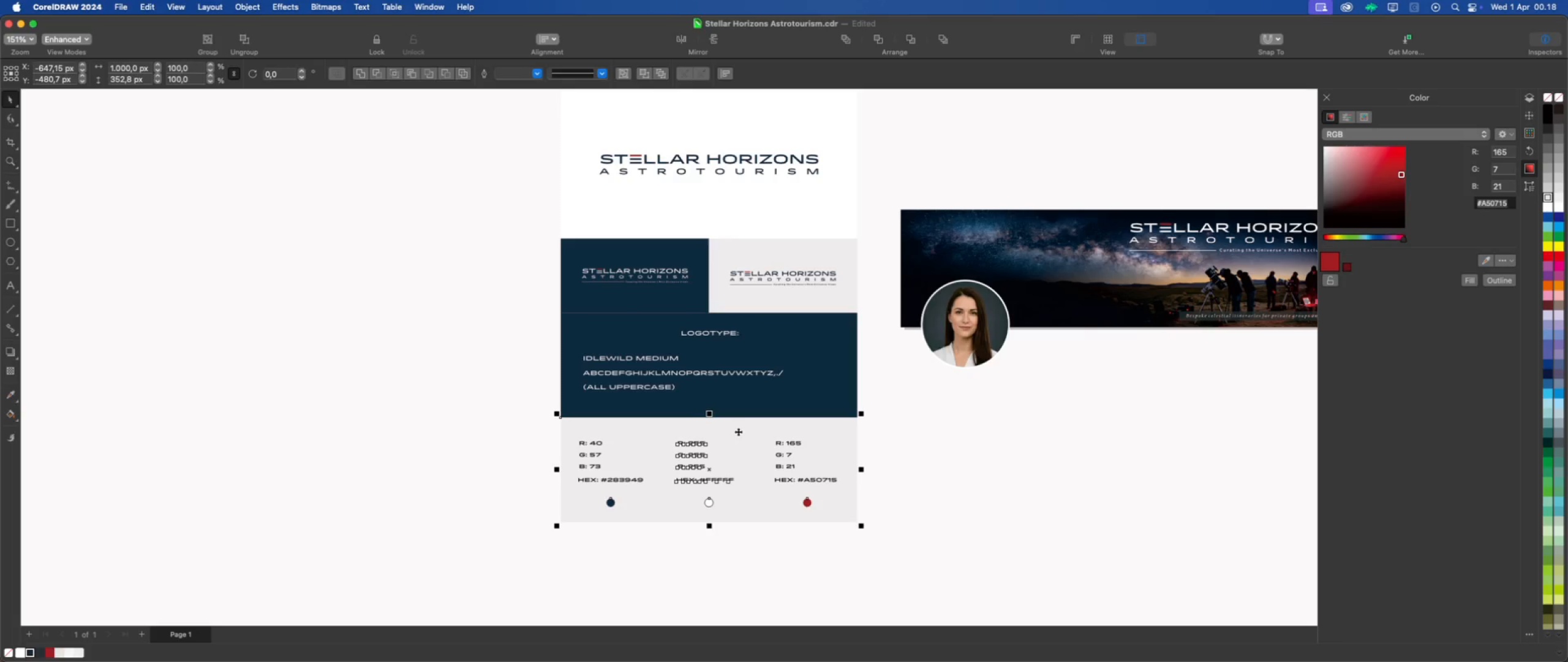 
left_click_drag(start_coordinate=[737, 431], to_coordinate=[738, 481])
 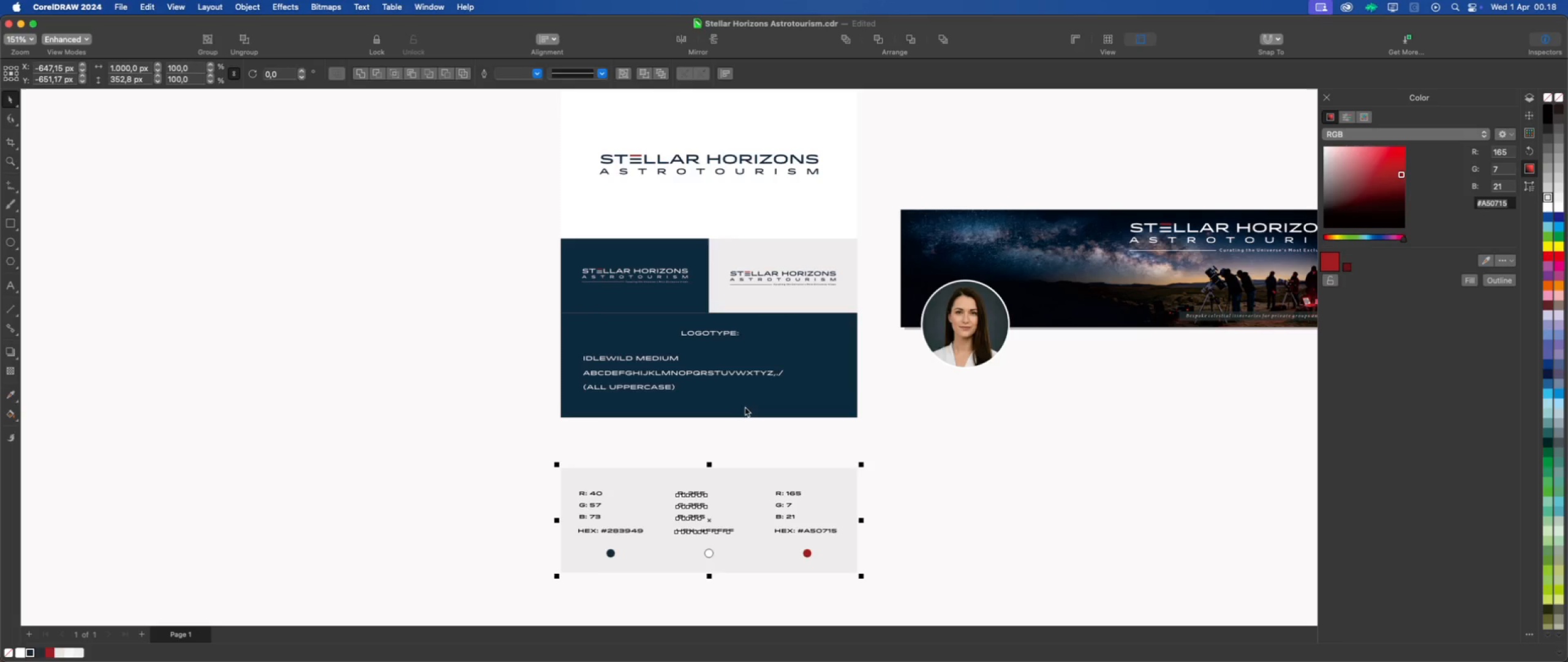 
hold_key(key=ShiftLeft, duration=1.26)
 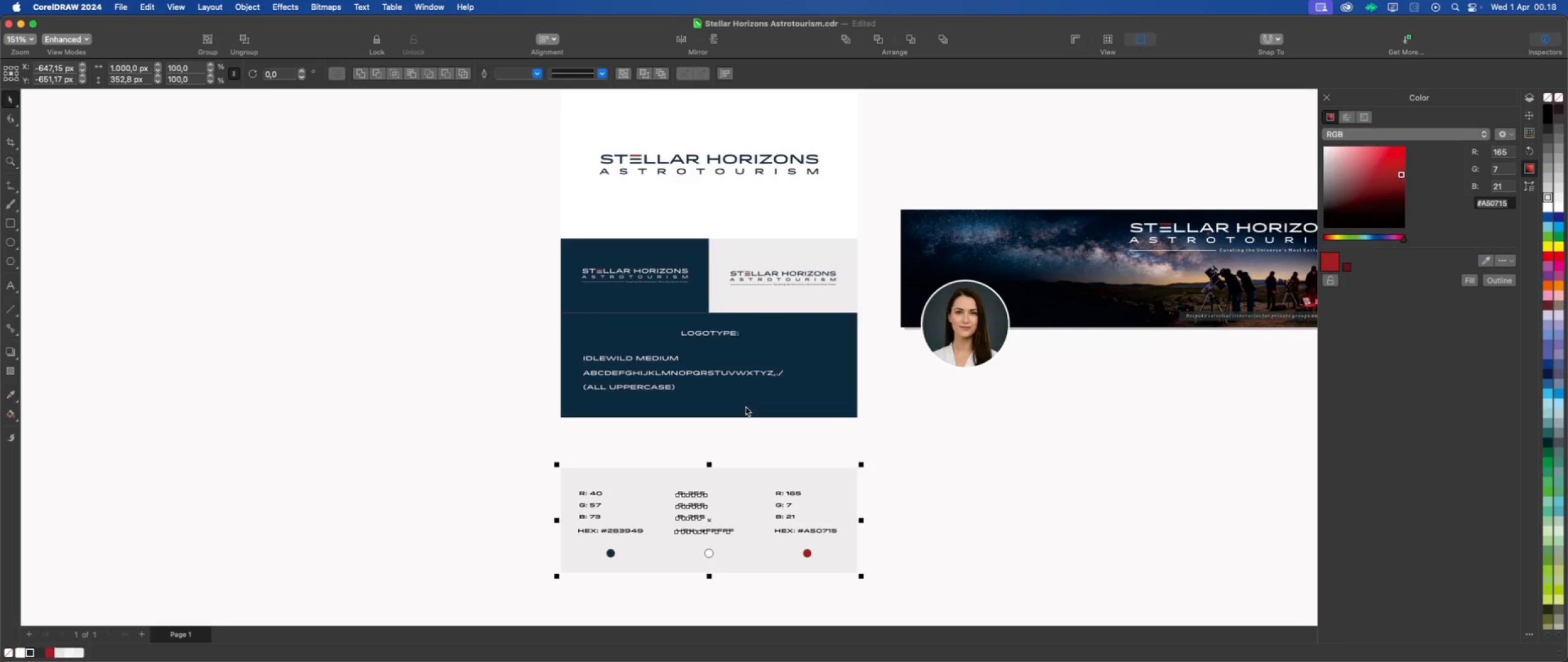 
left_click([746, 403])
 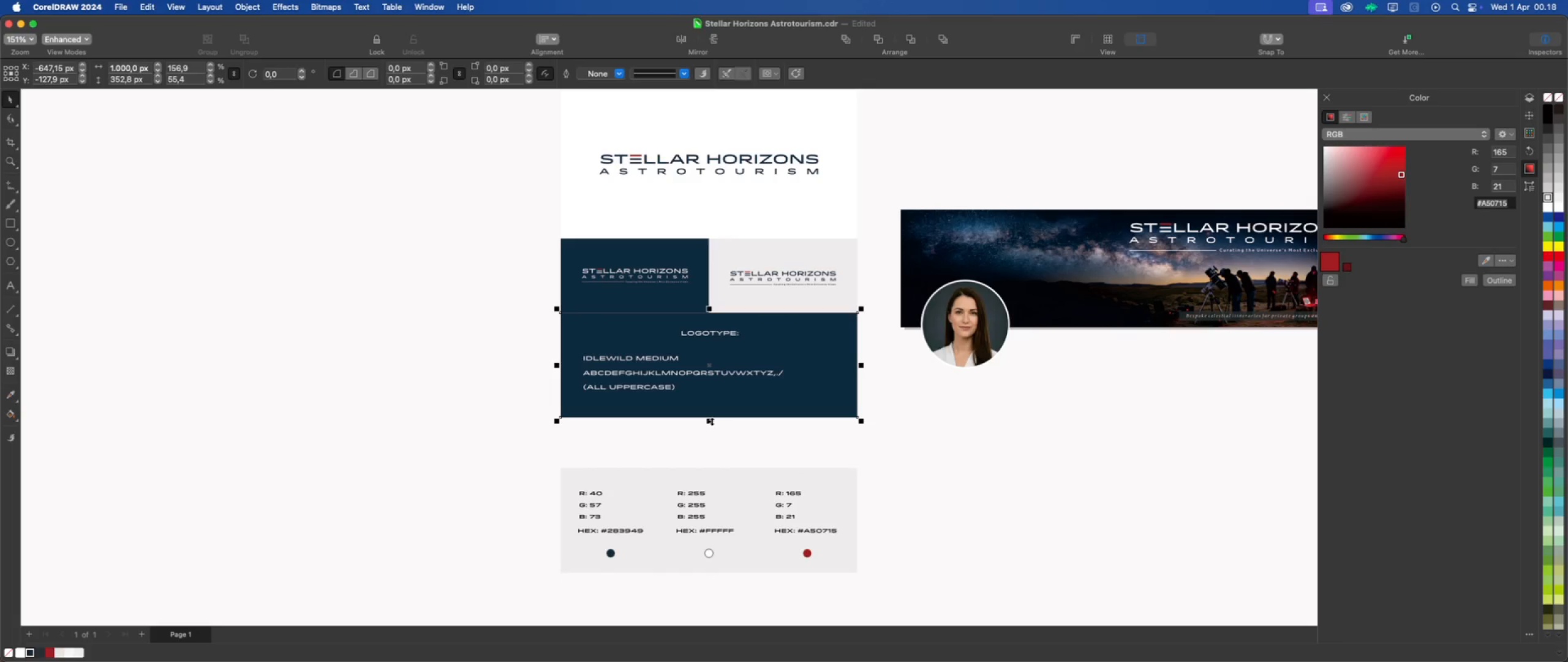 
left_click_drag(start_coordinate=[710, 421], to_coordinate=[708, 472])
 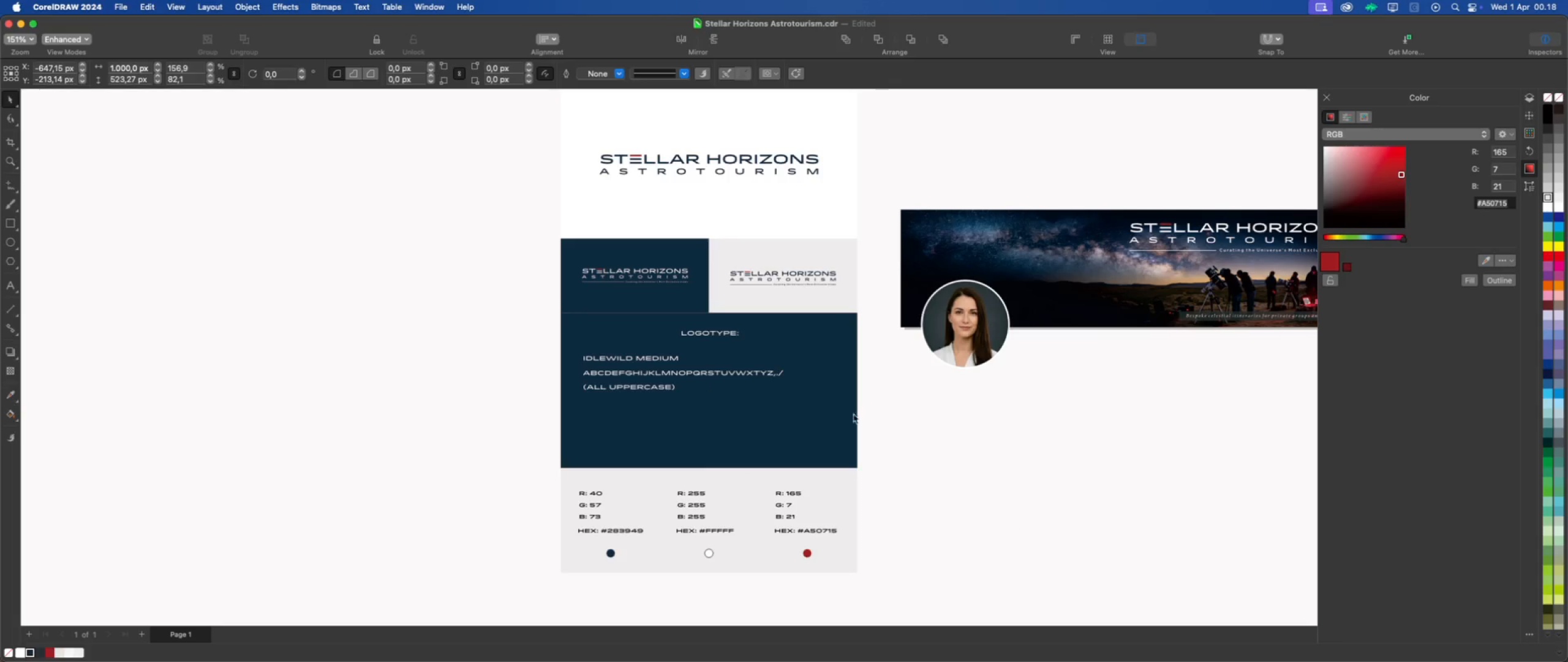 
scroll: coordinate [705, 503], scroll_direction: none, amount: 0.0
 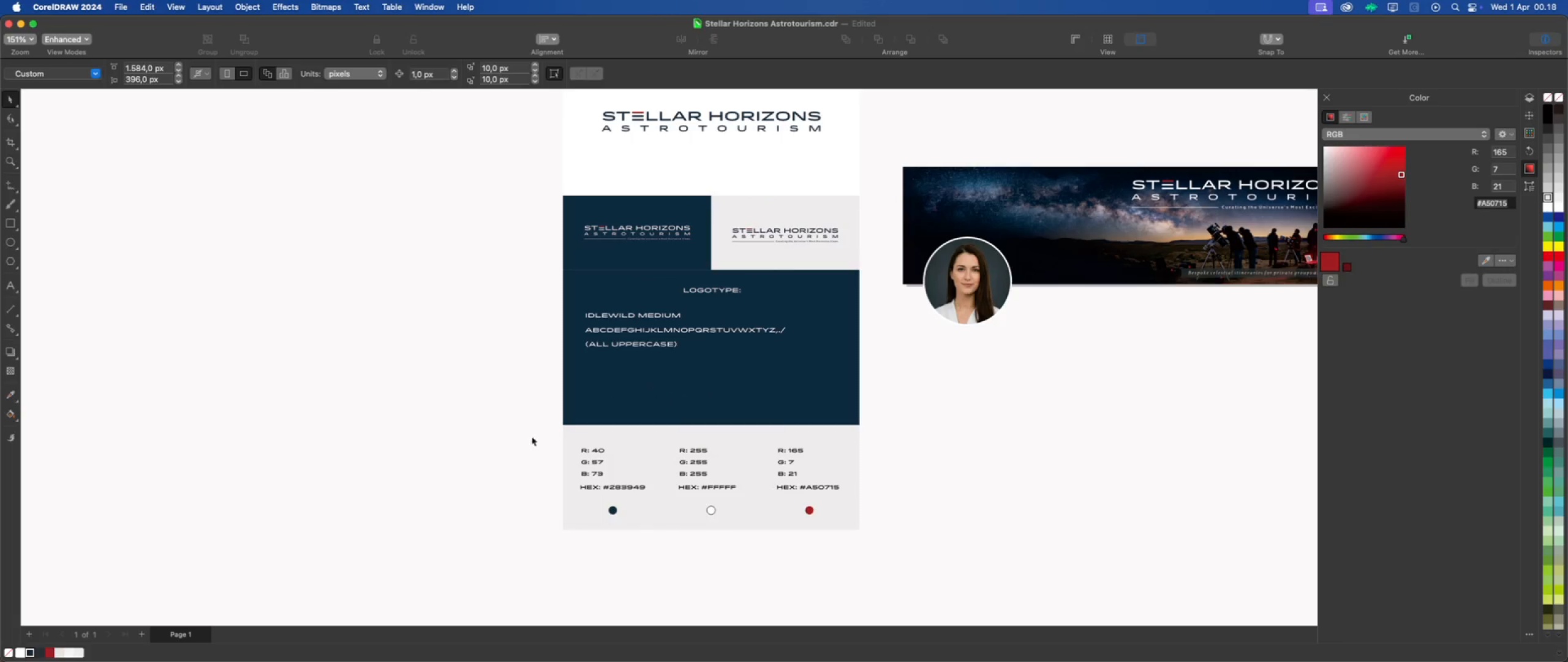 
left_click_drag(start_coordinate=[504, 406], to_coordinate=[906, 561])
 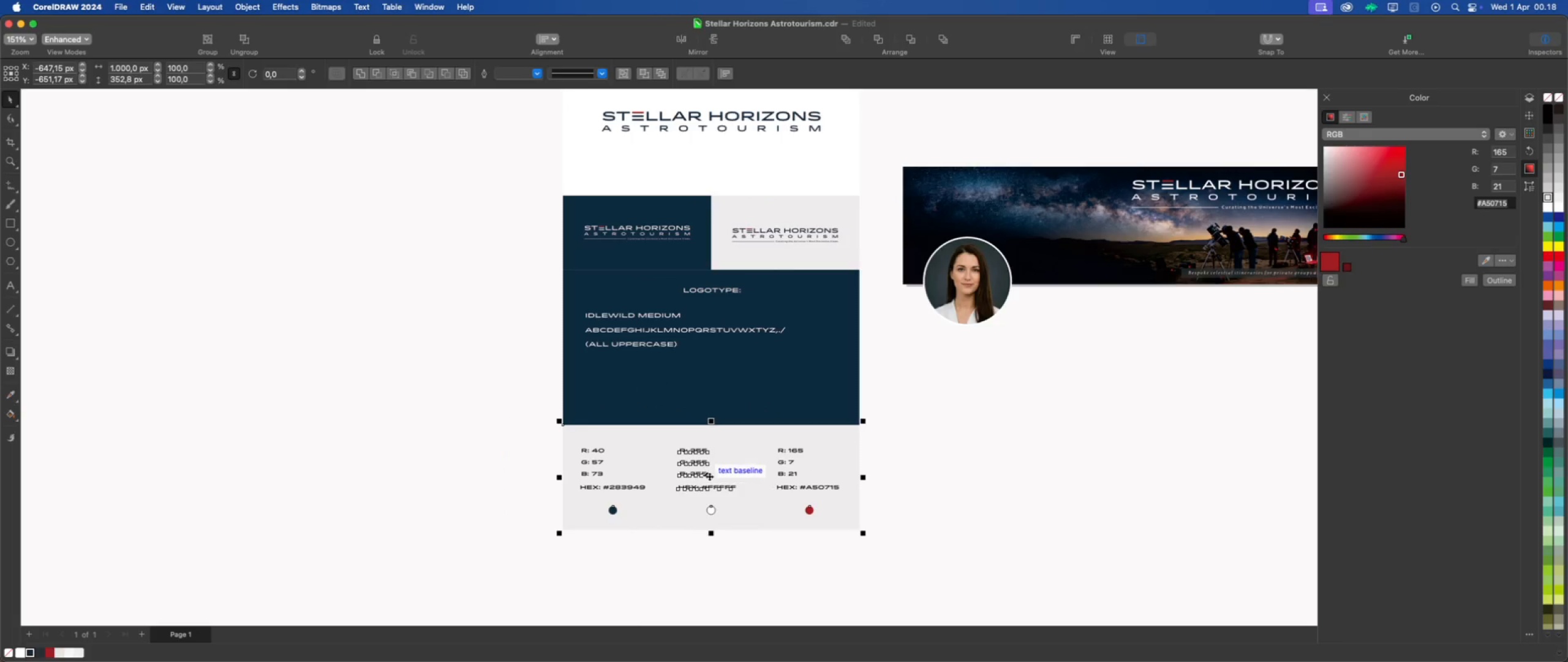 
left_click_drag(start_coordinate=[709, 476], to_coordinate=[714, 514])
 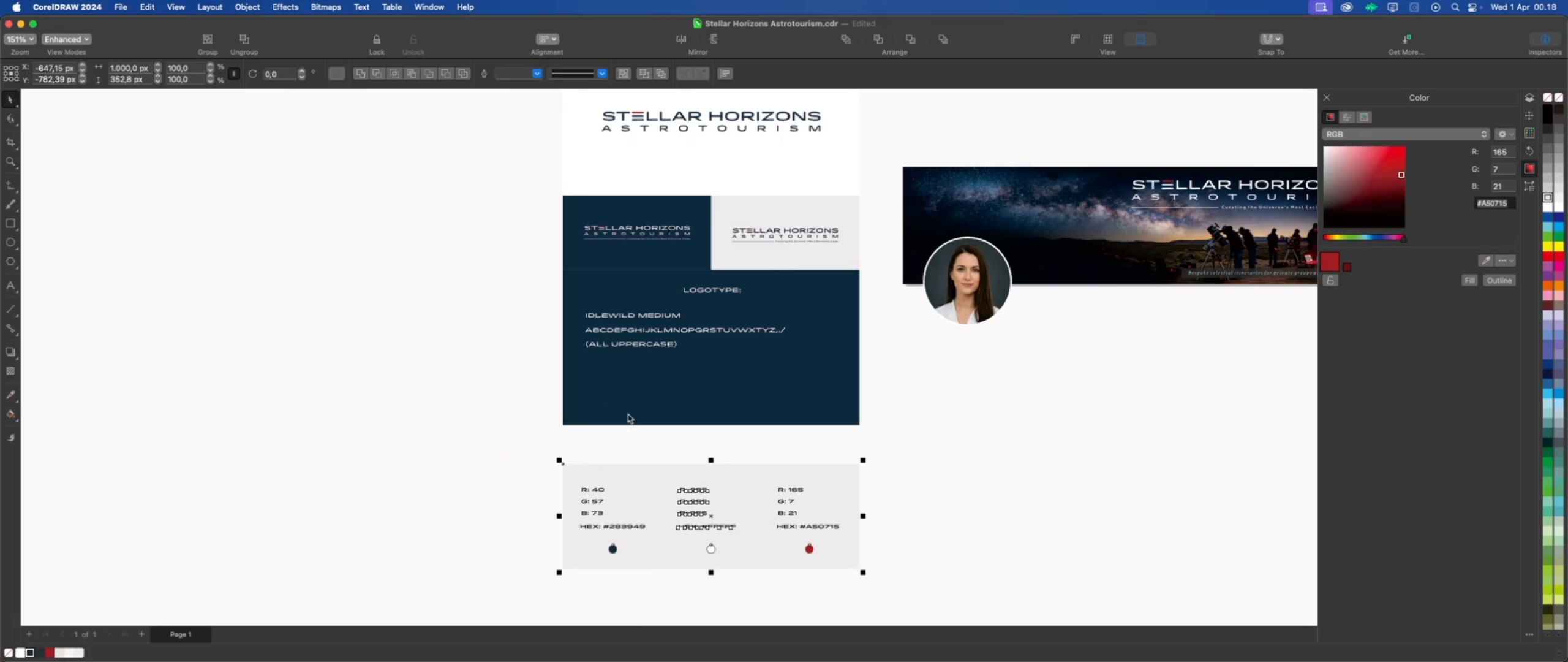 
hold_key(key=ShiftLeft, duration=1.16)
 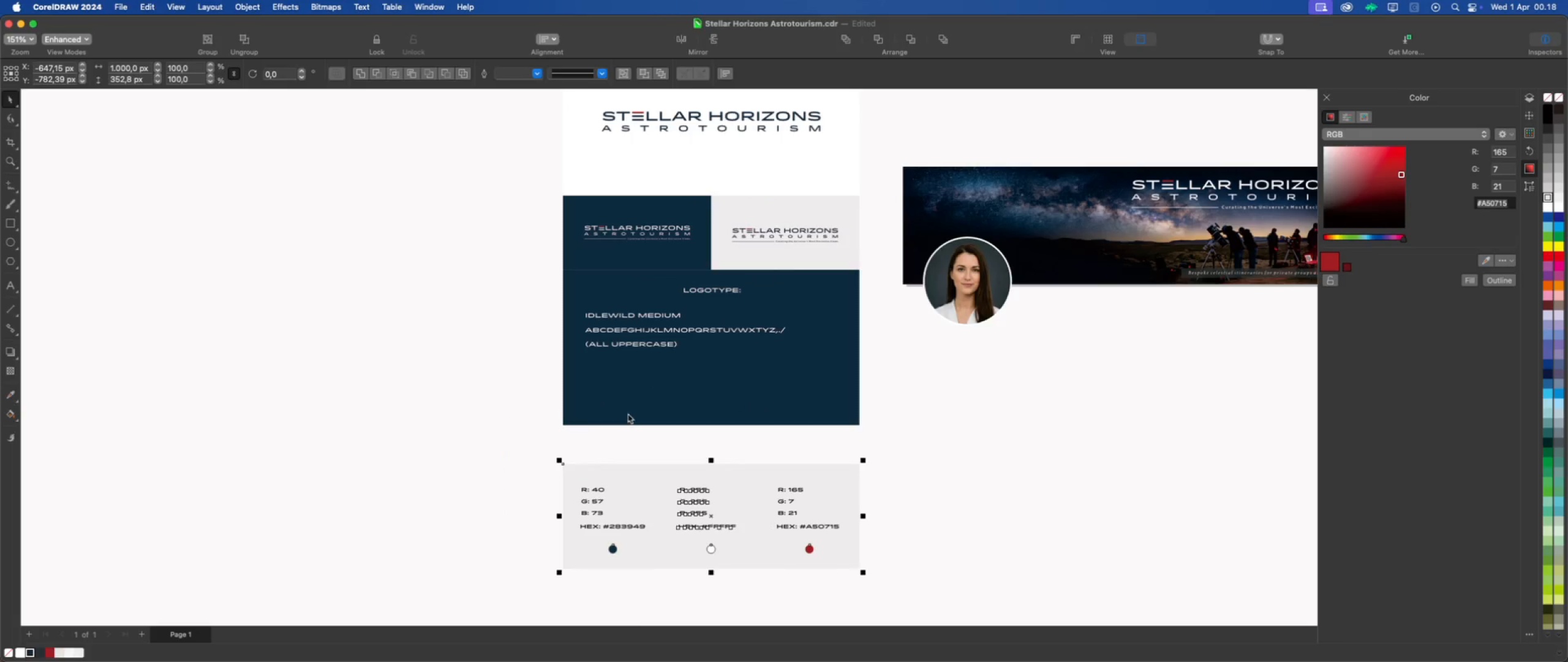 
left_click([628, 413])
 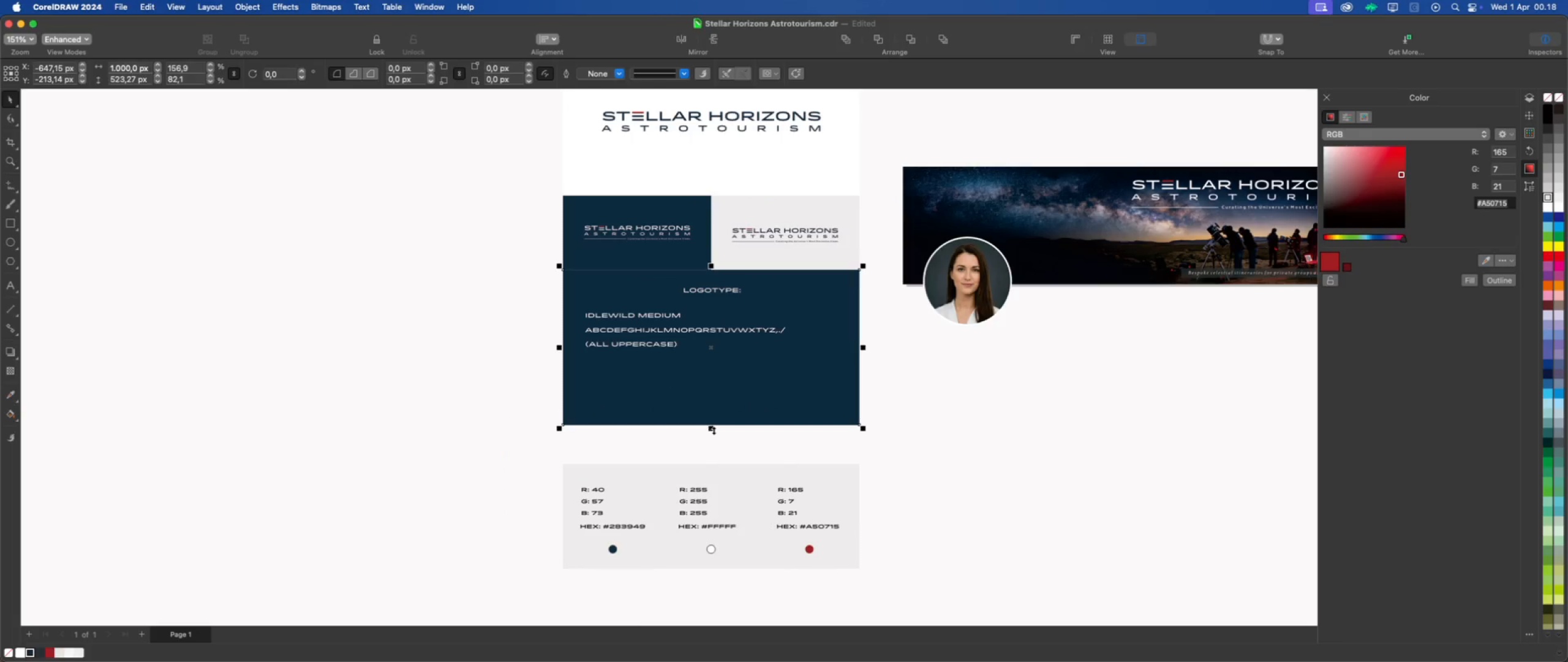 
left_click_drag(start_coordinate=[713, 428], to_coordinate=[712, 464])
 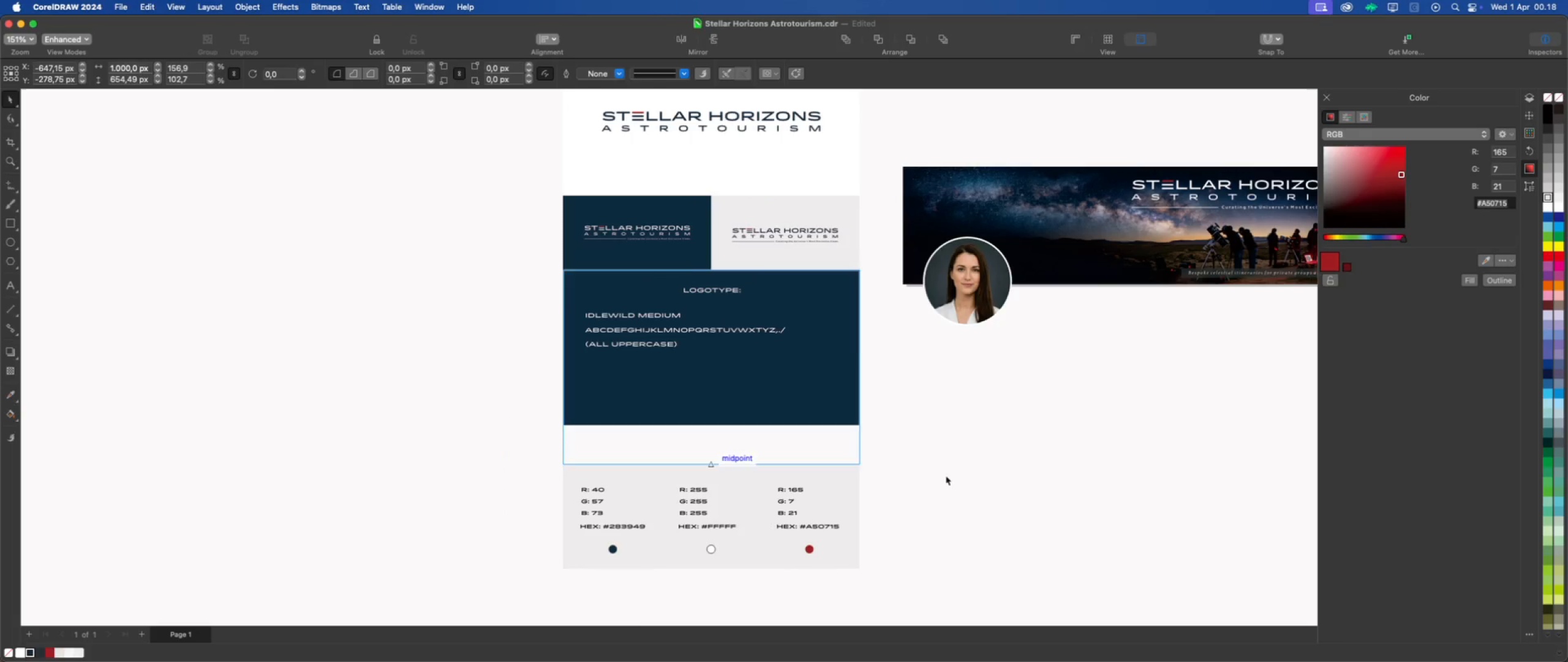 
left_click([946, 476])
 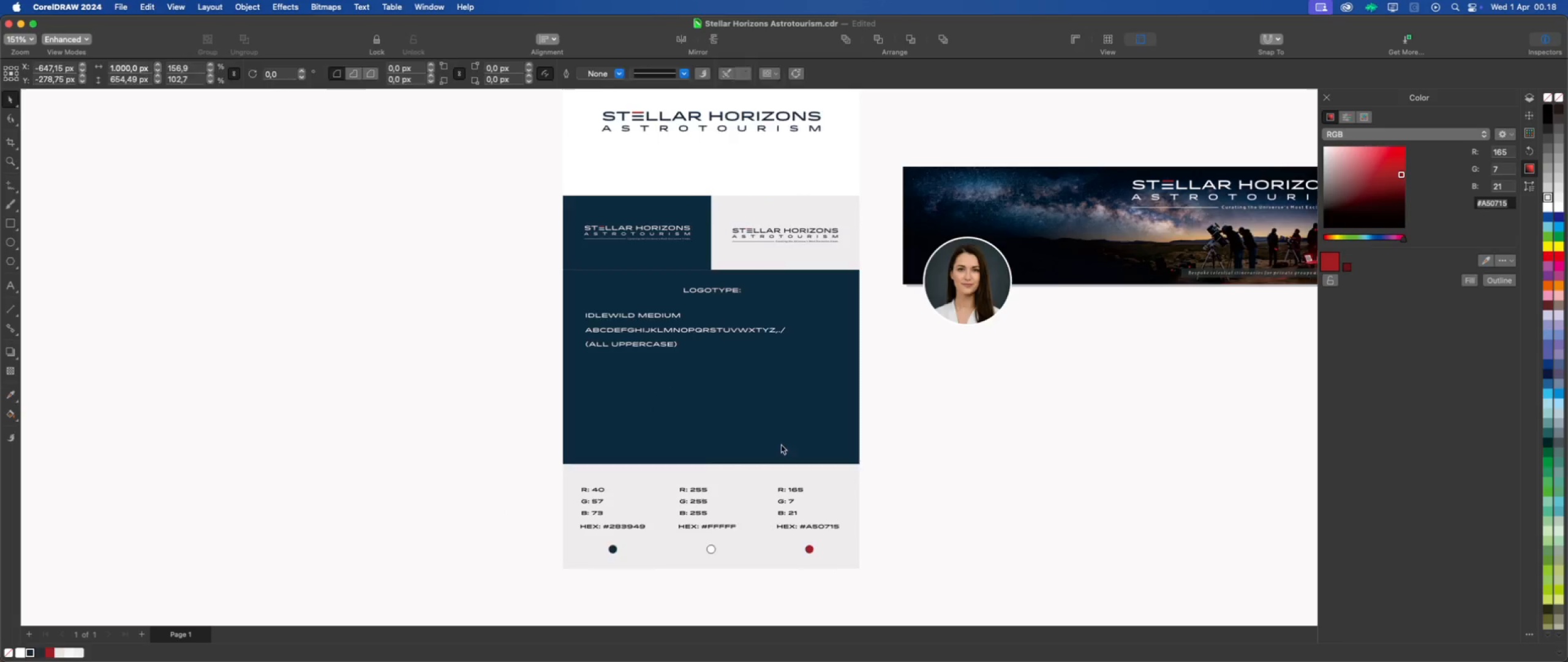 
scroll: coordinate [702, 422], scroll_direction: up, amount: 2.0
 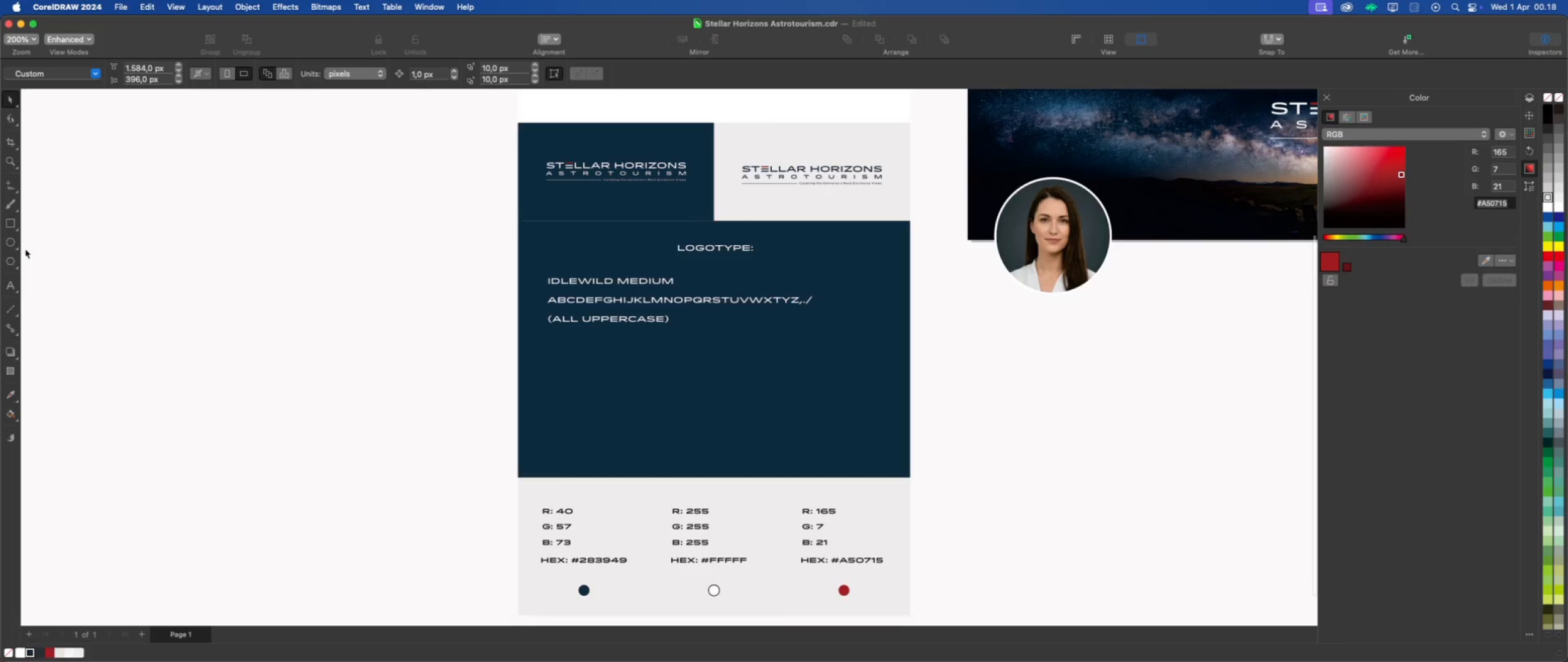 
mouse_move([32, 283])
 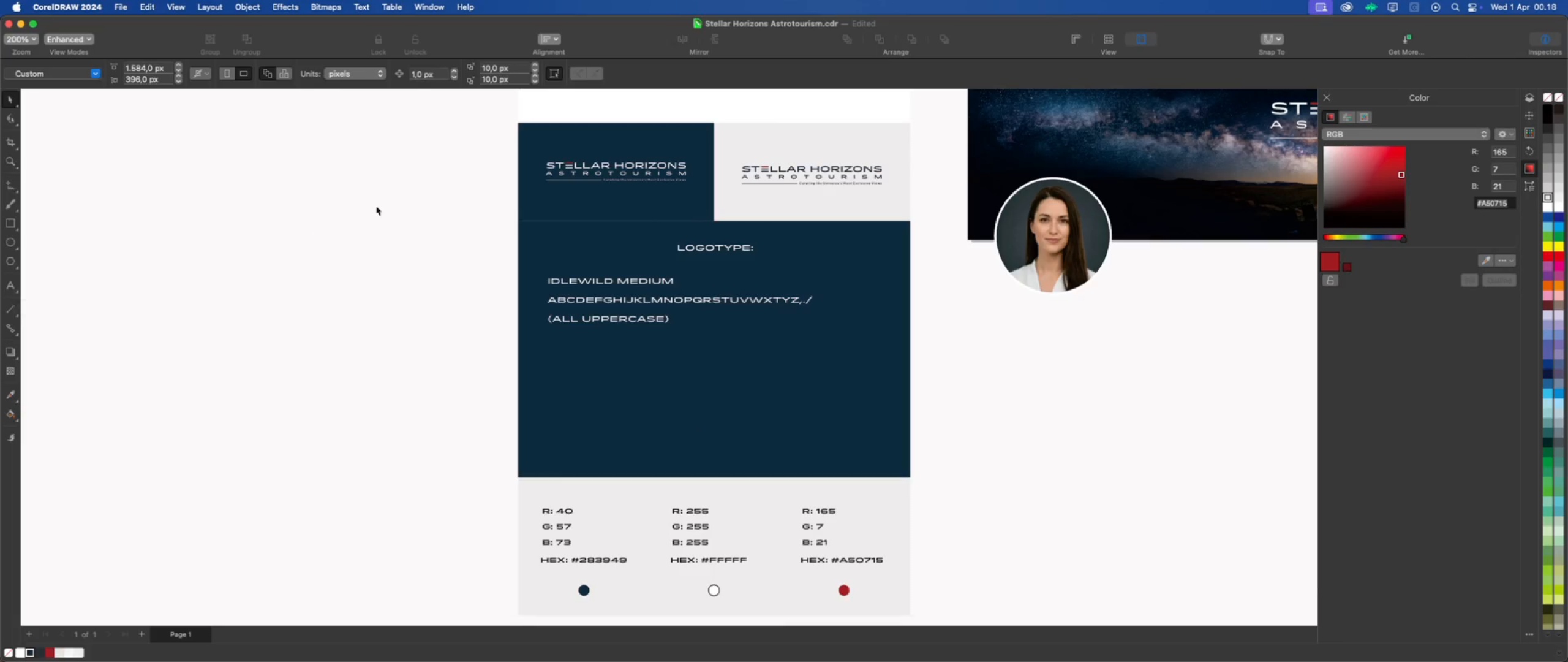 
left_click([396, 193])
 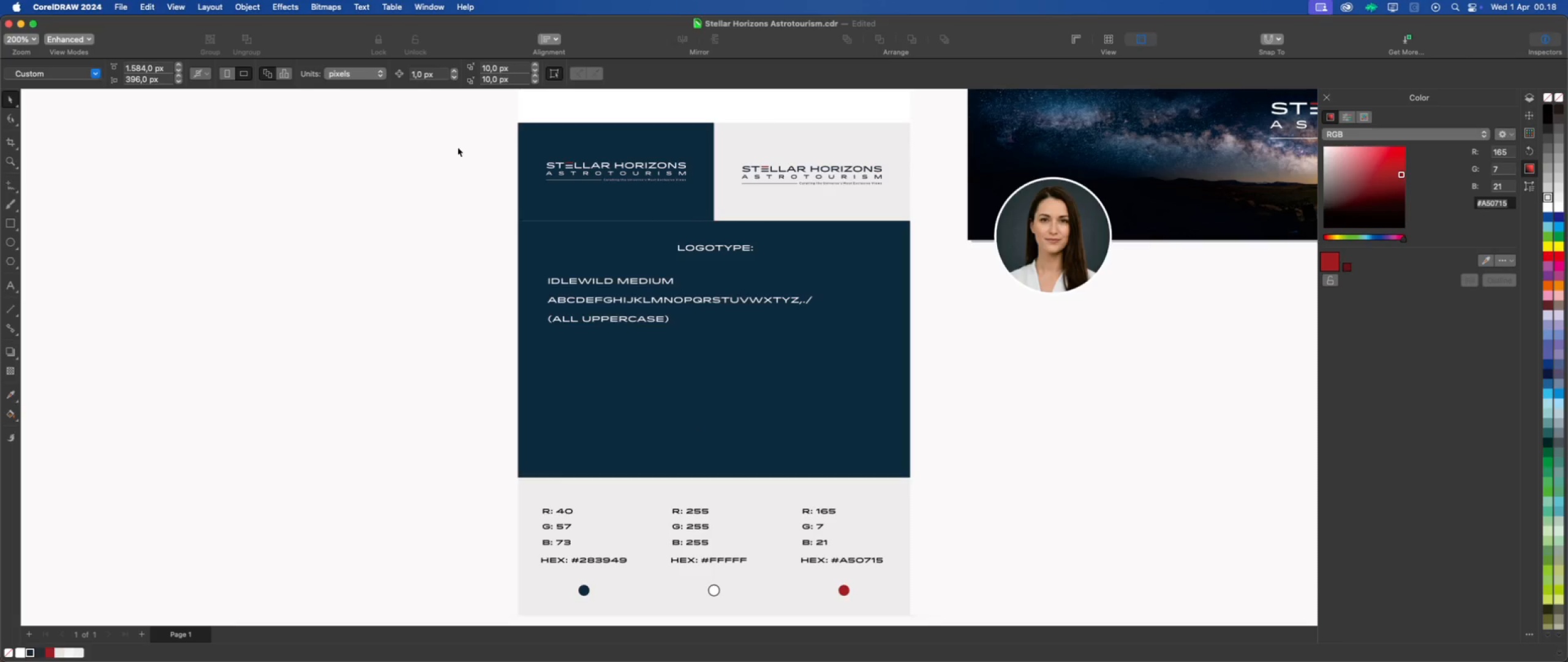 
left_click_drag(start_coordinate=[458, 146], to_coordinate=[696, 194])
 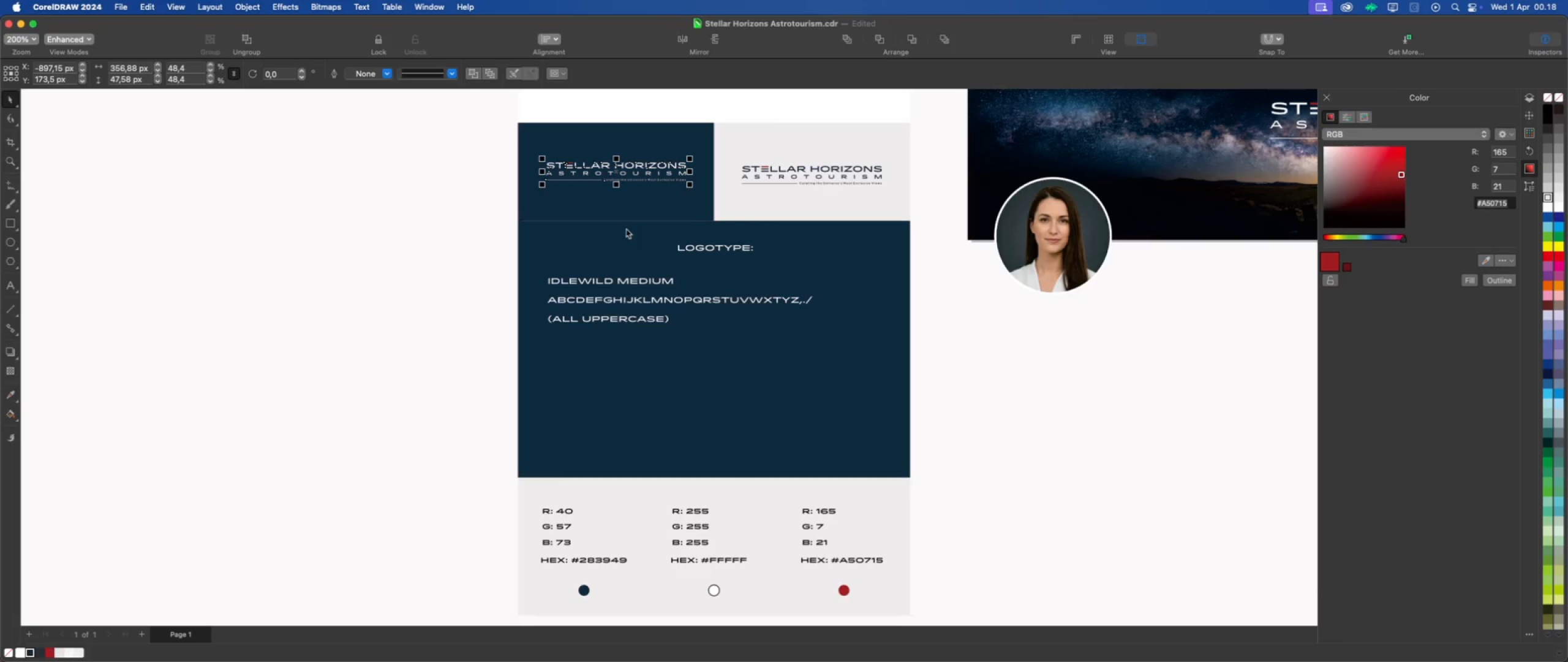 
key(Meta+D)
 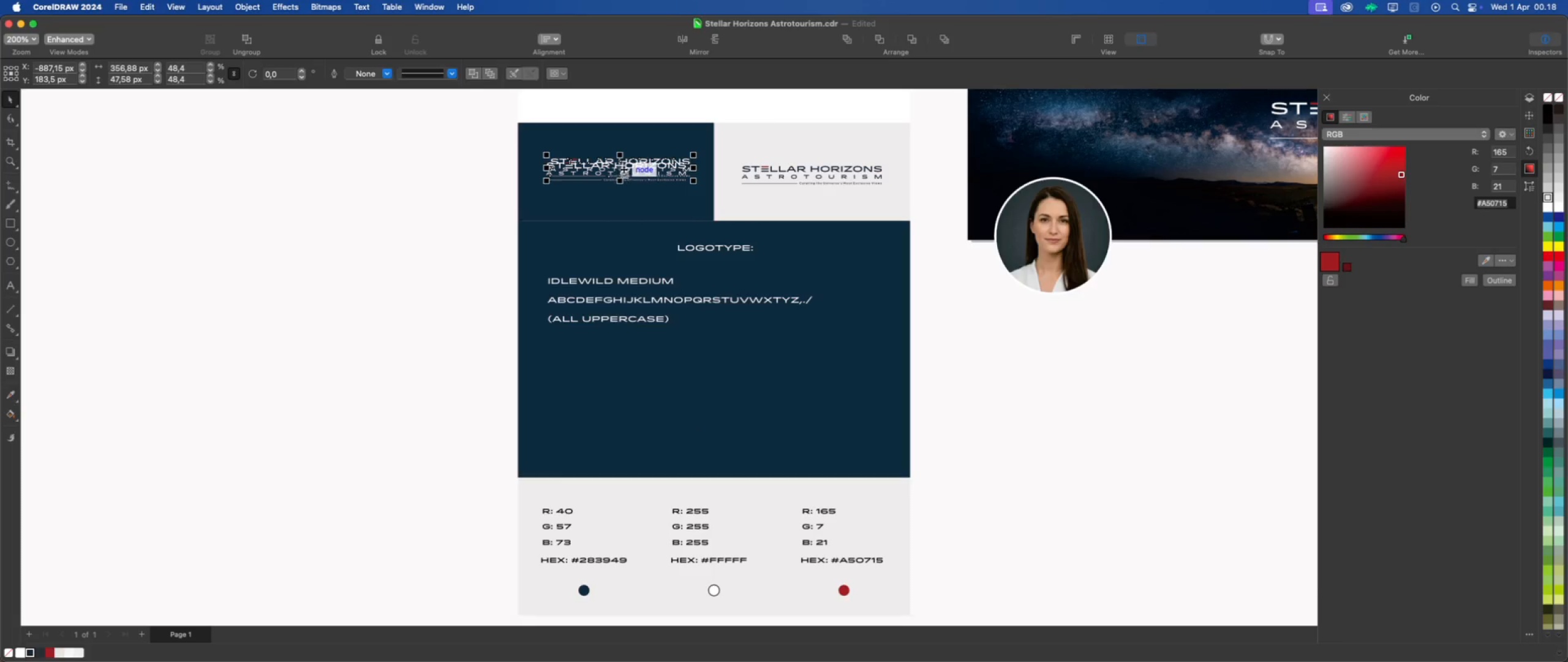 
left_click_drag(start_coordinate=[620, 167], to_coordinate=[711, 411])
 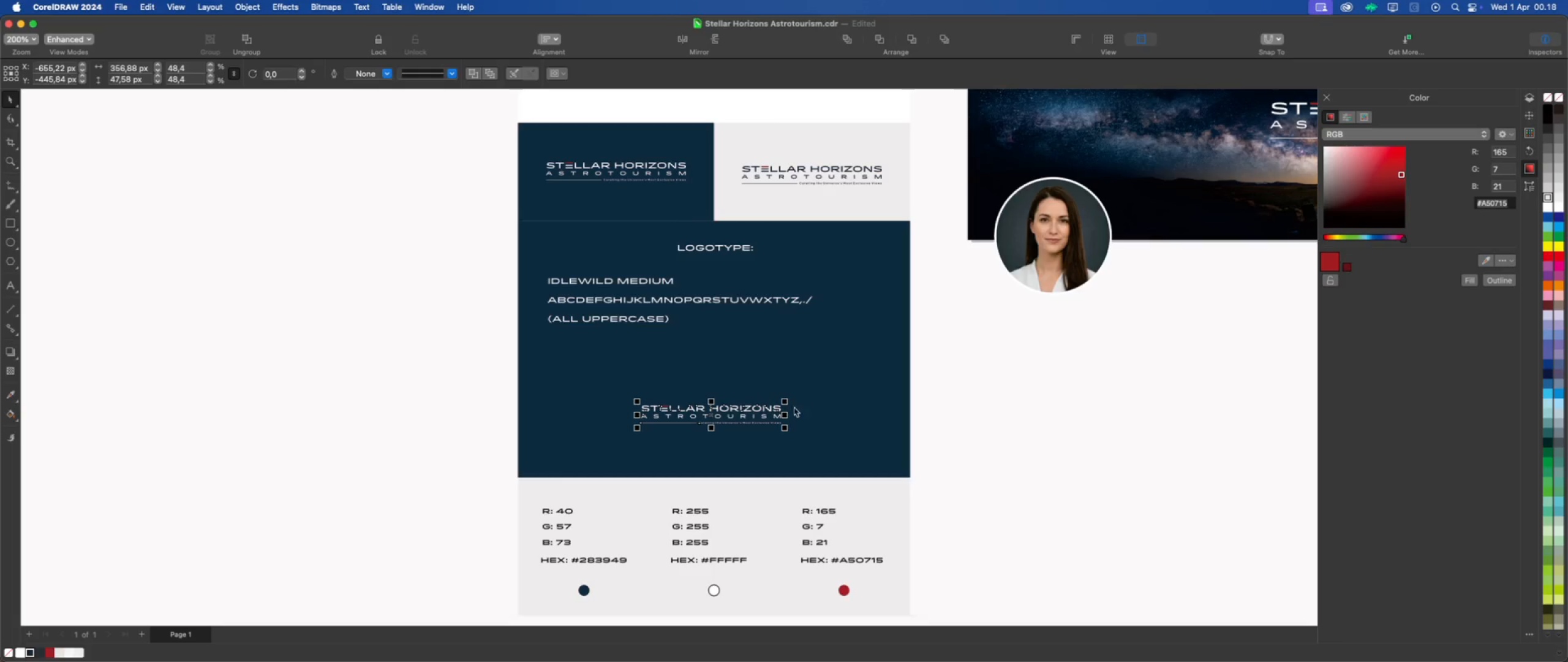 
left_click_drag(start_coordinate=[784, 400], to_coordinate=[855, 374])
 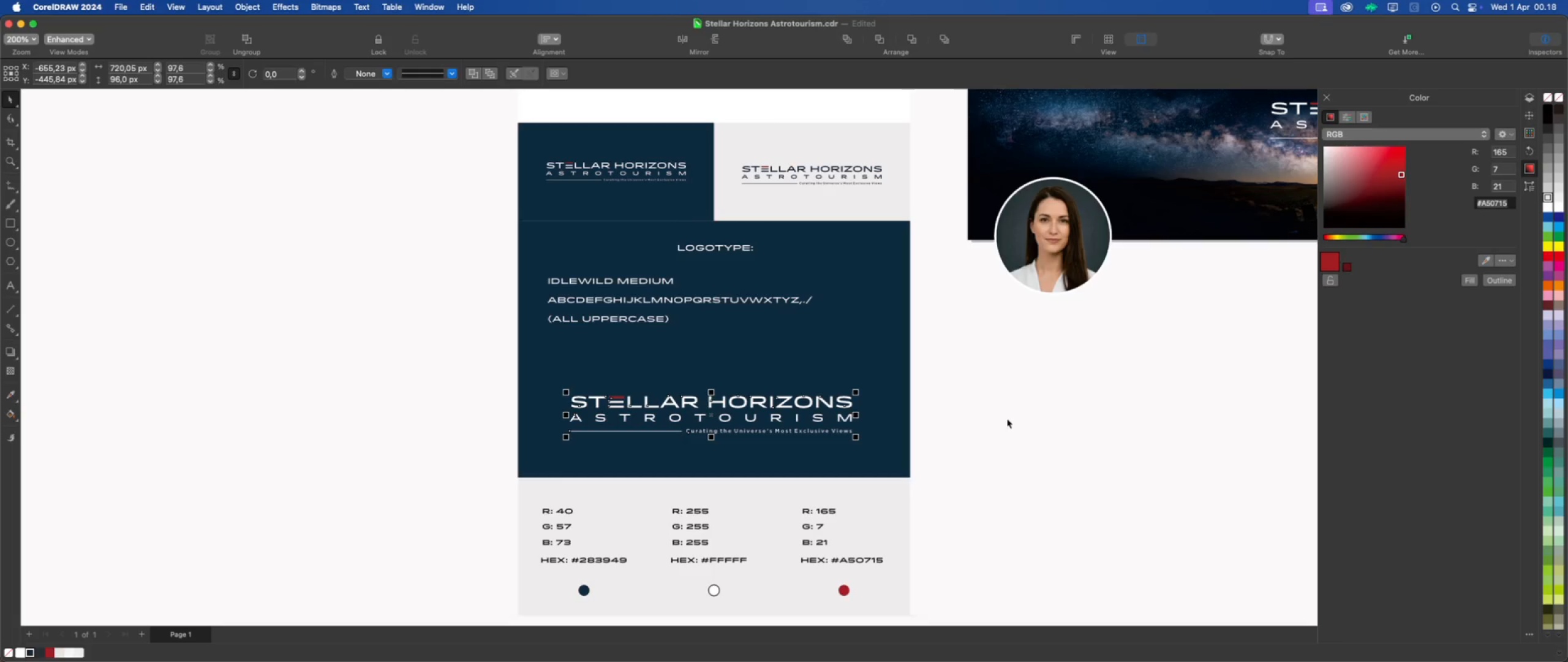 
hold_key(key=ShiftLeft, duration=2.62)
 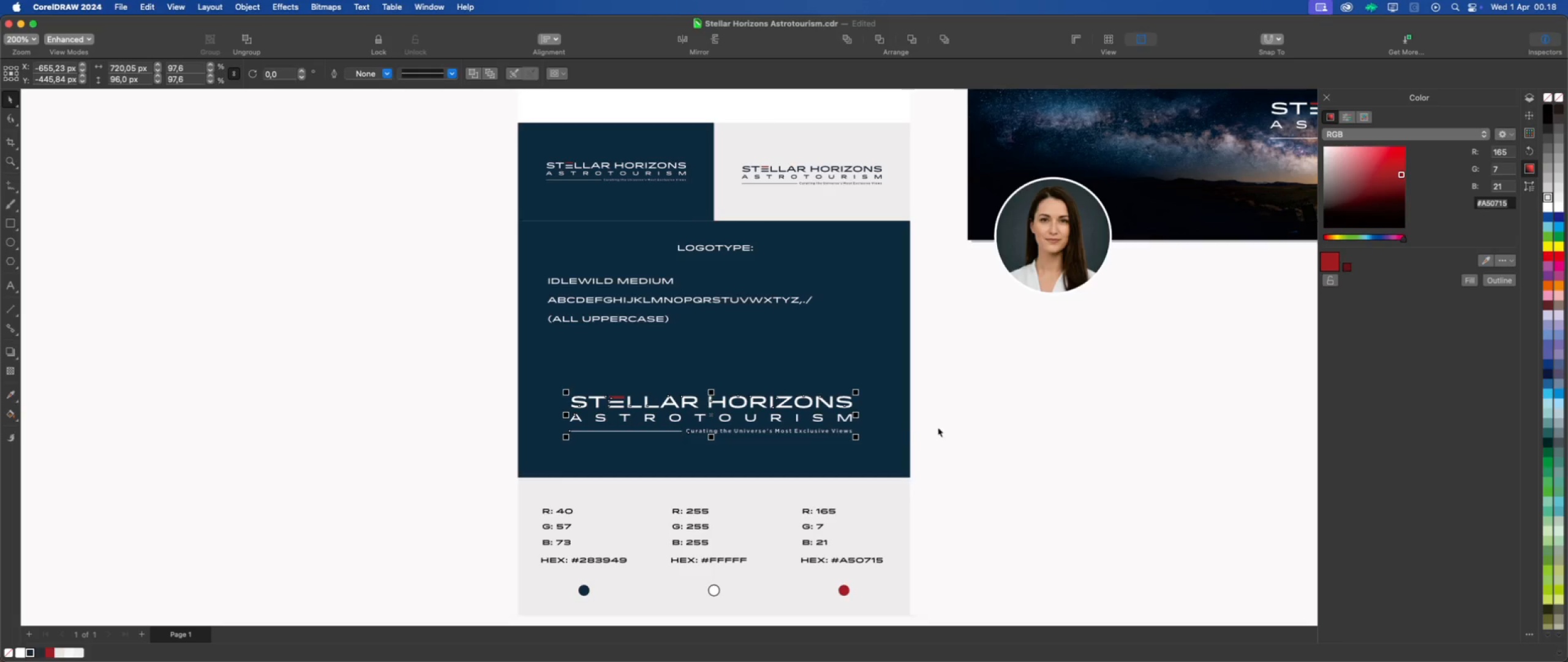 
hold_key(key=ShiftLeft, duration=1.33)
left_click([892, 419])
 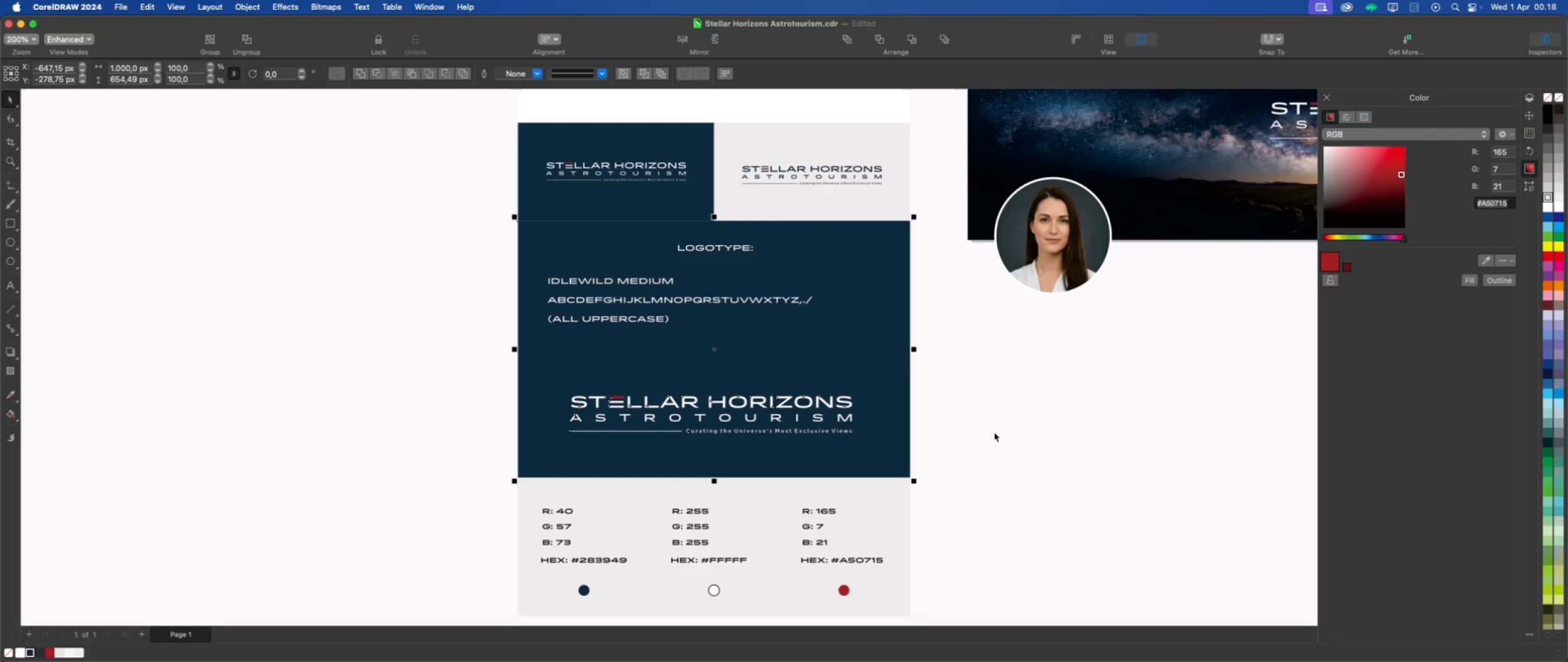 
key(Shift+C)
 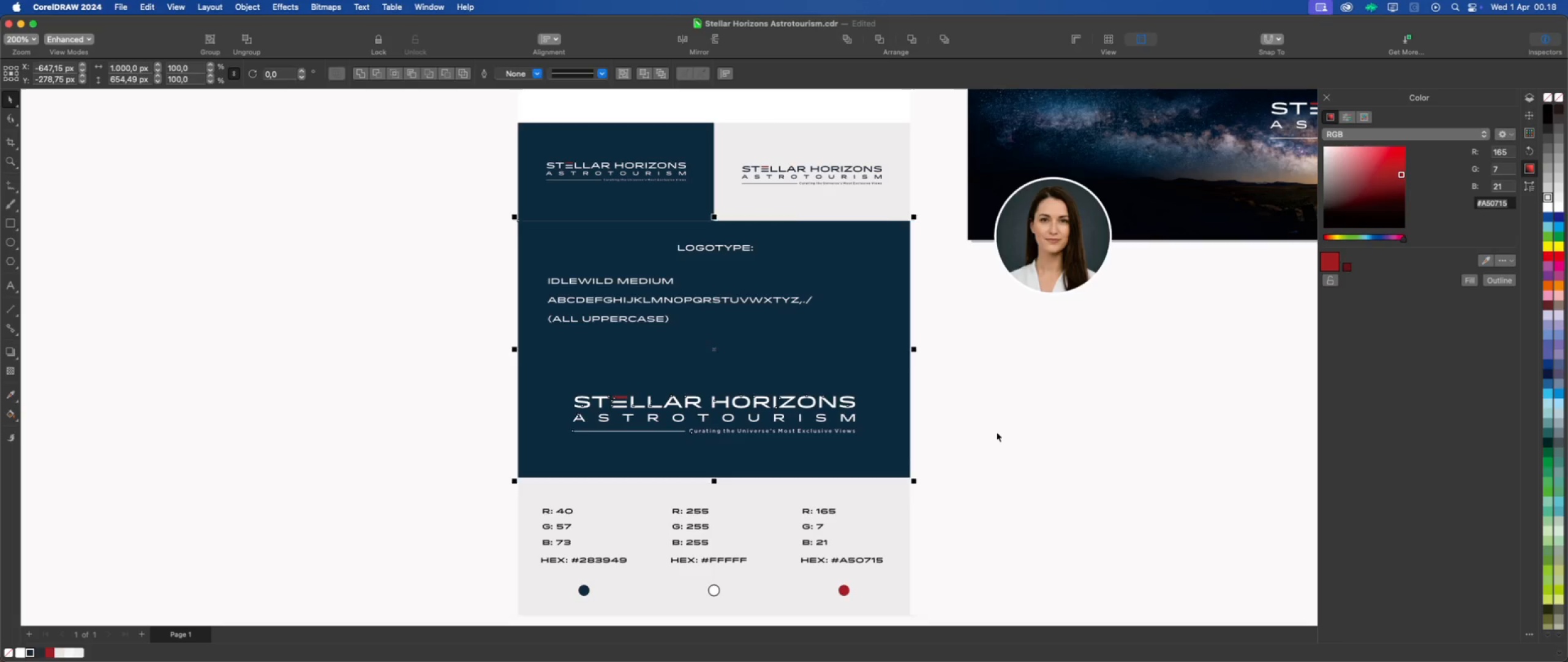 
left_click([997, 432])
 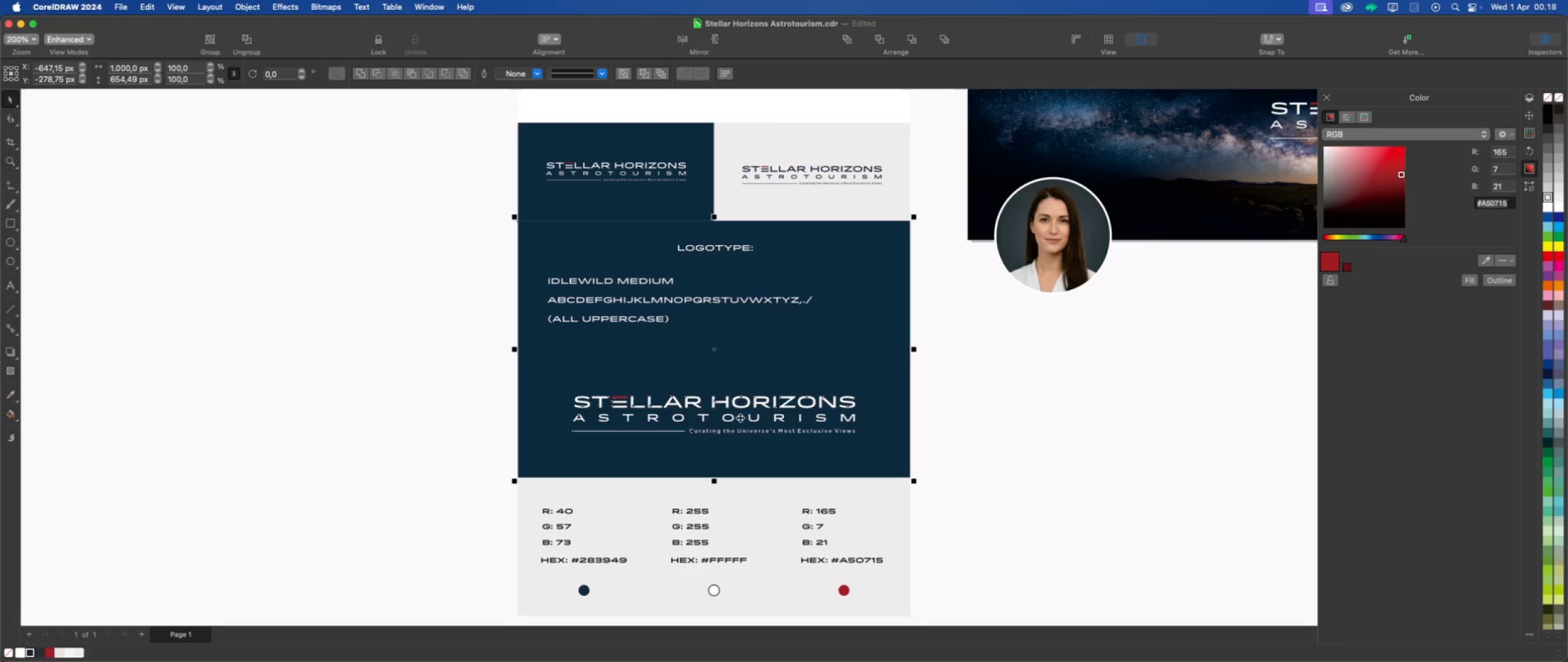 
left_click([1011, 444])
 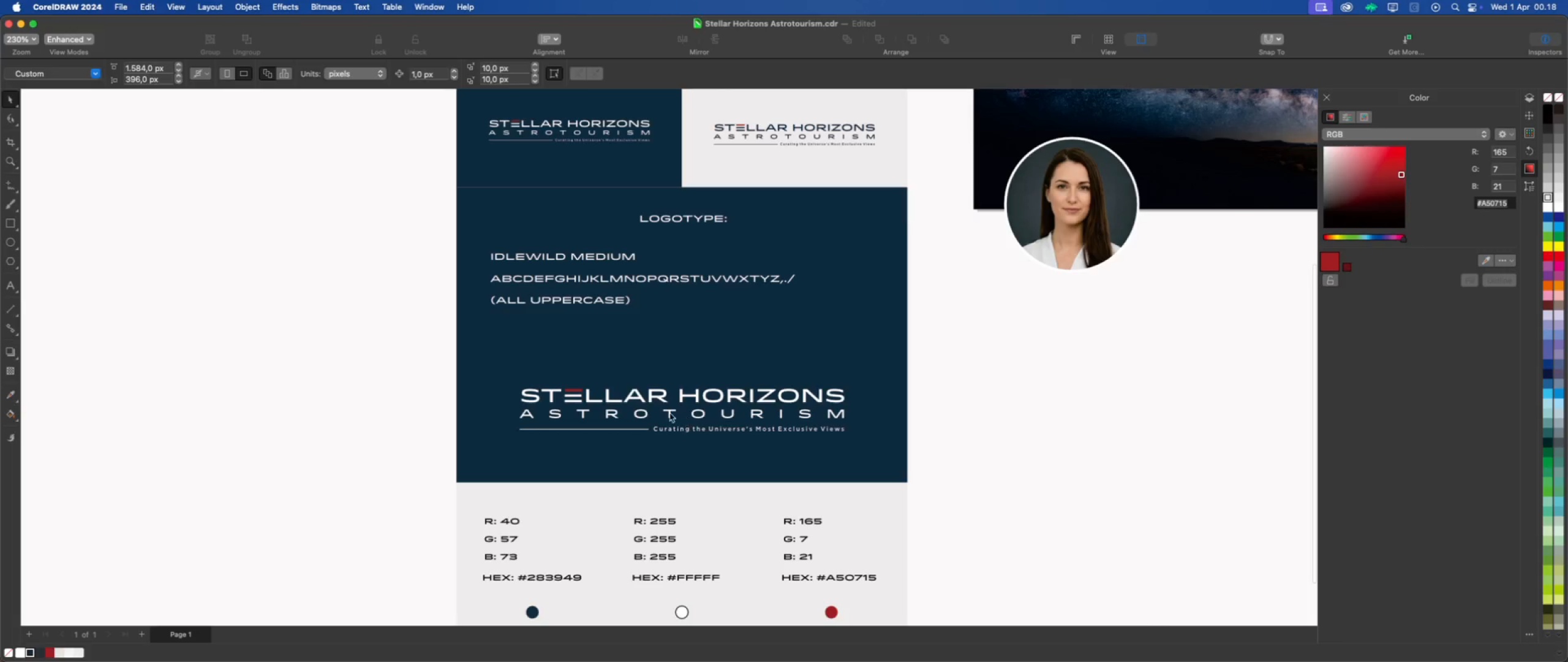 
scroll: coordinate [612, 401], scroll_direction: up, amount: 4.0
 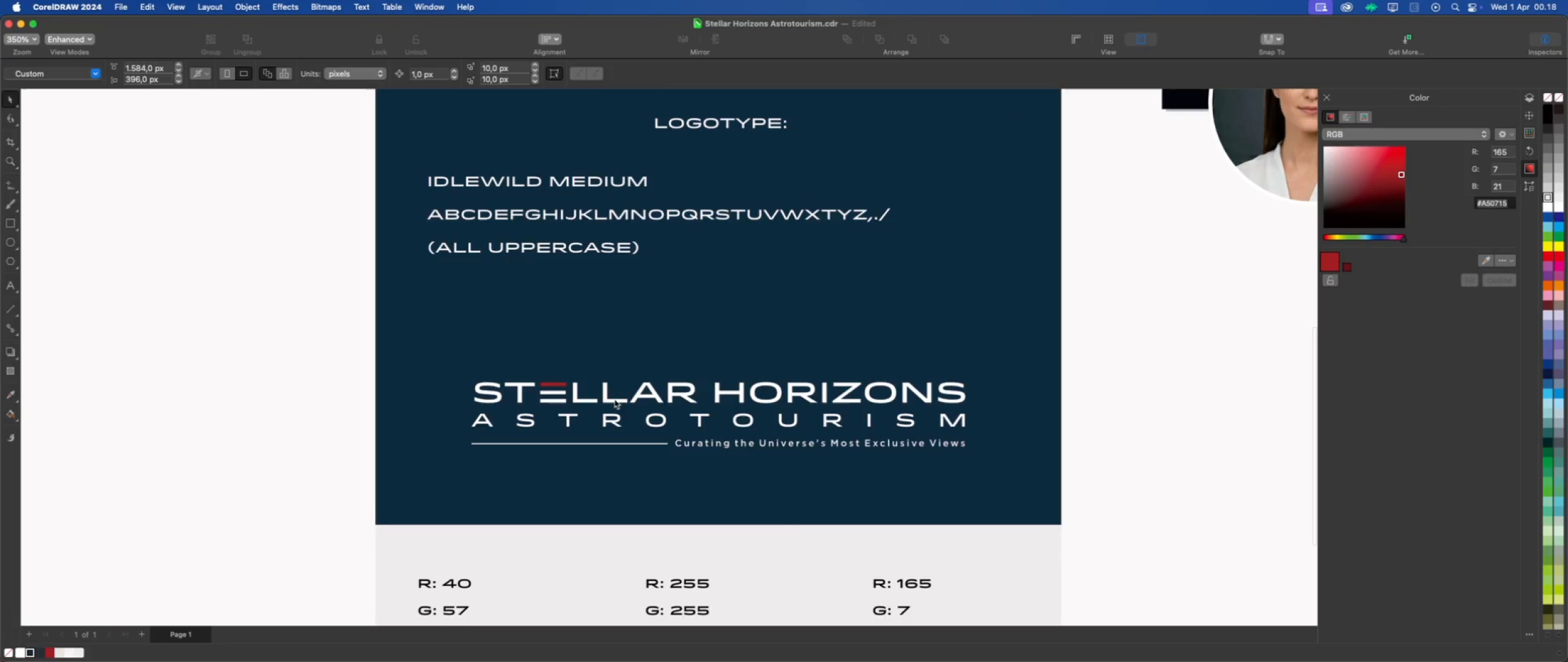 
left_click([614, 399])
 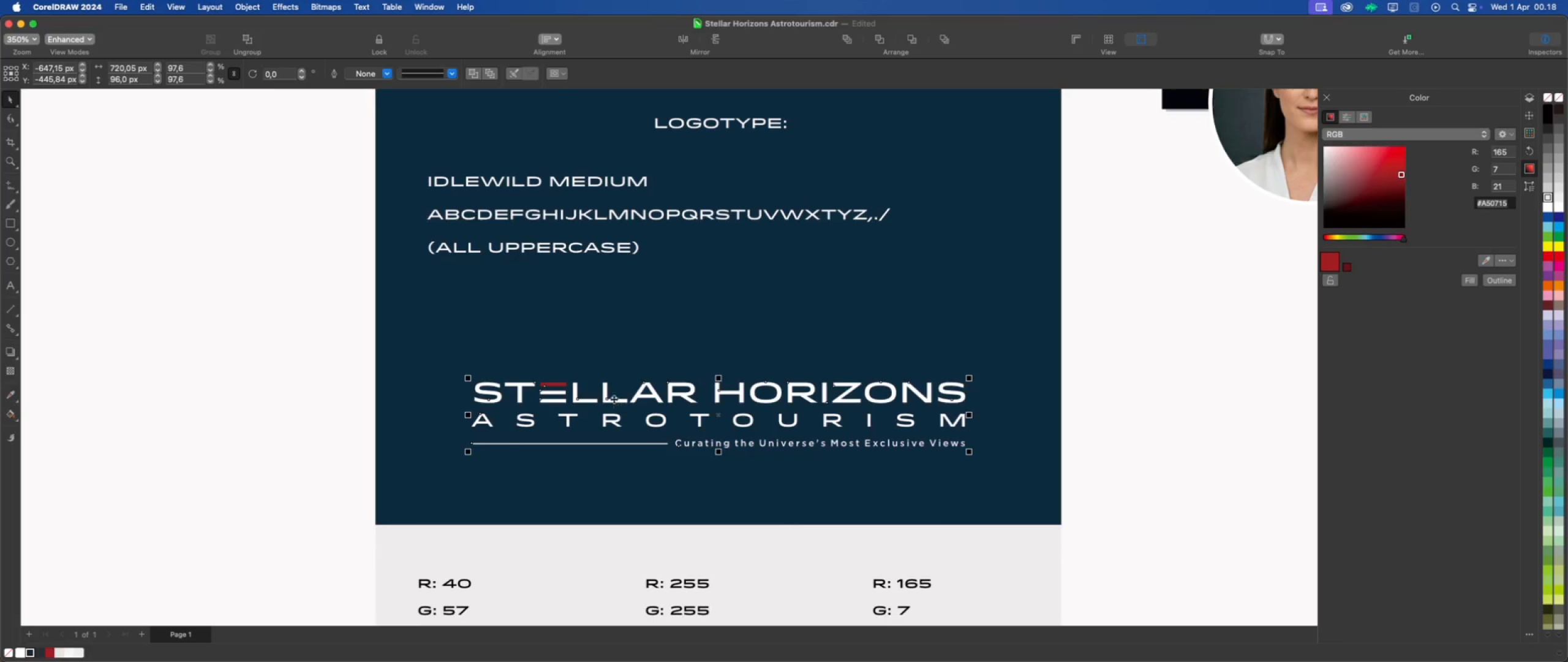 
left_click([294, 349])
 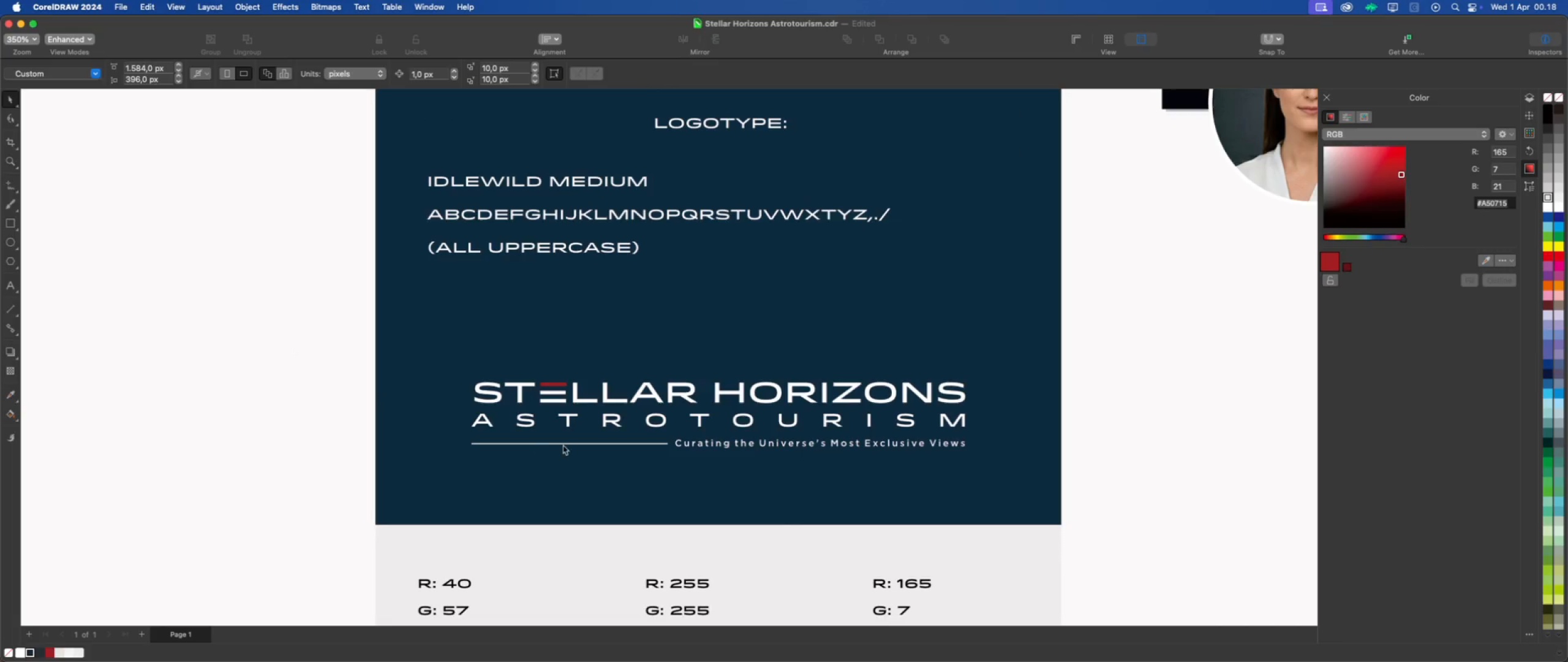 
scroll: coordinate [574, 355], scroll_direction: up, amount: 10.0
 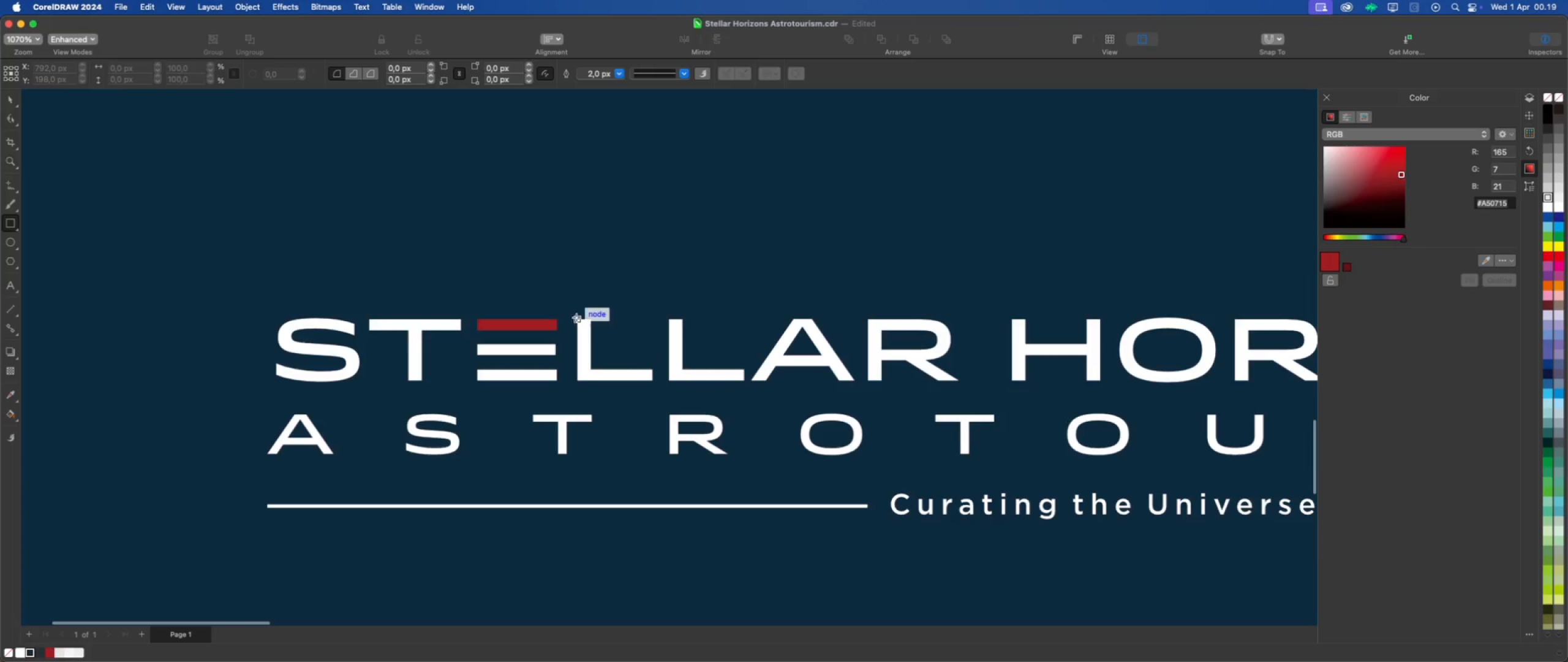 
left_click_drag(start_coordinate=[576, 318], to_coordinate=[589, 357])
 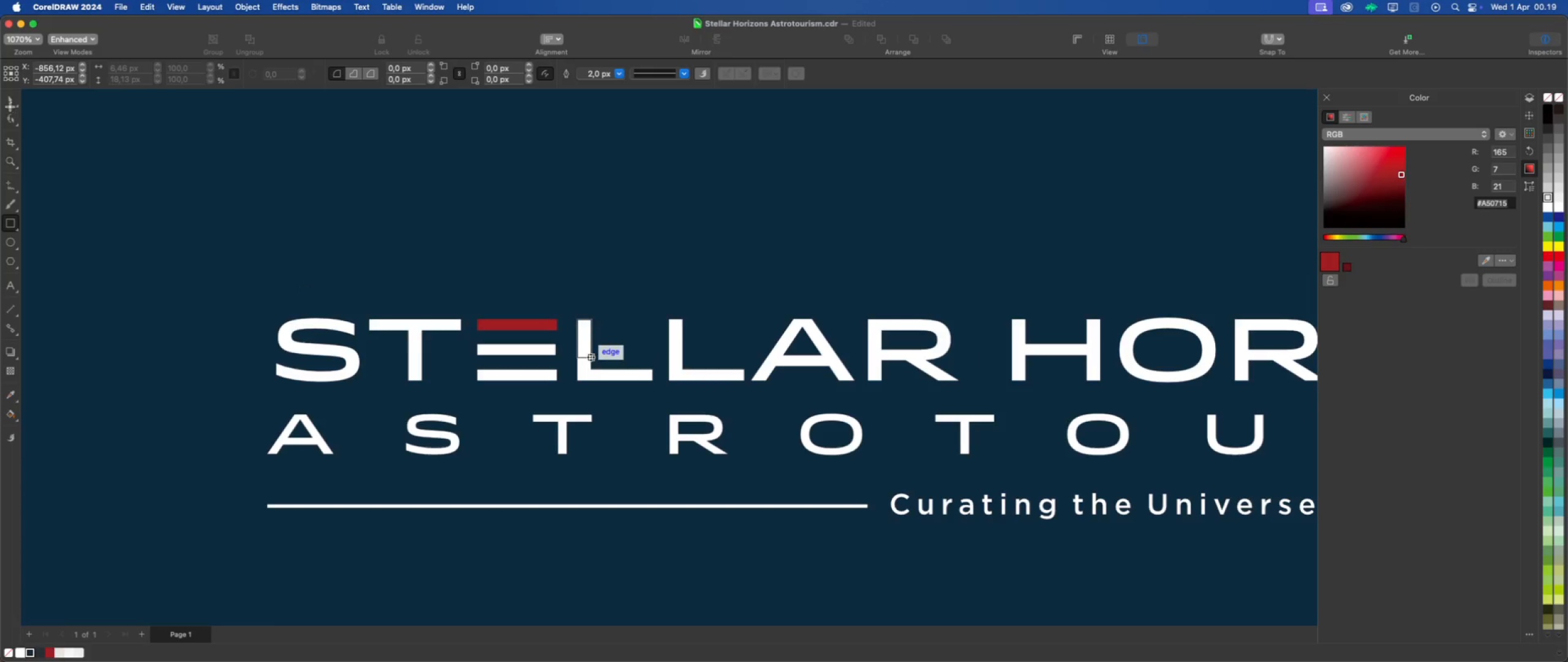 
left_click([7, 100])
 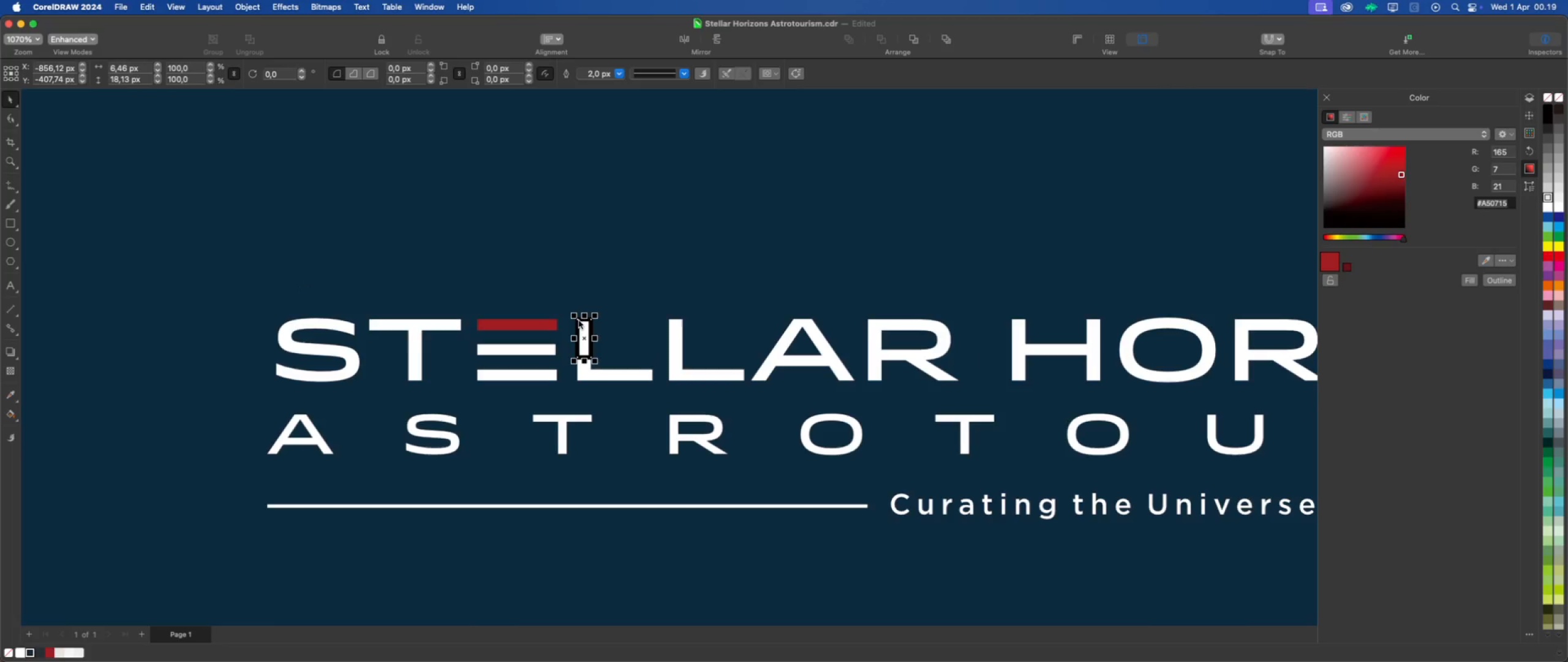 
left_click_drag(start_coordinate=[578, 321], to_coordinate=[477, 319])
 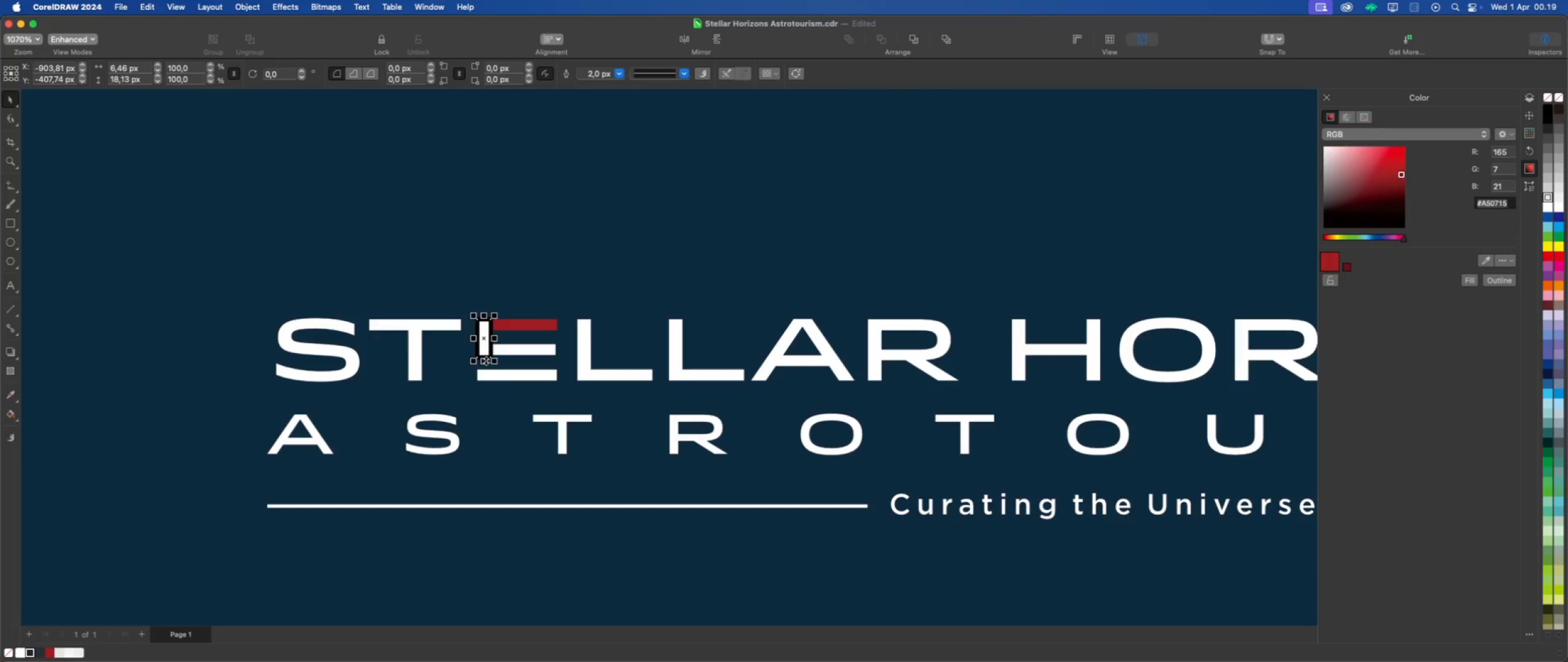 
left_click_drag(start_coordinate=[486, 360], to_coordinate=[483, 383])
 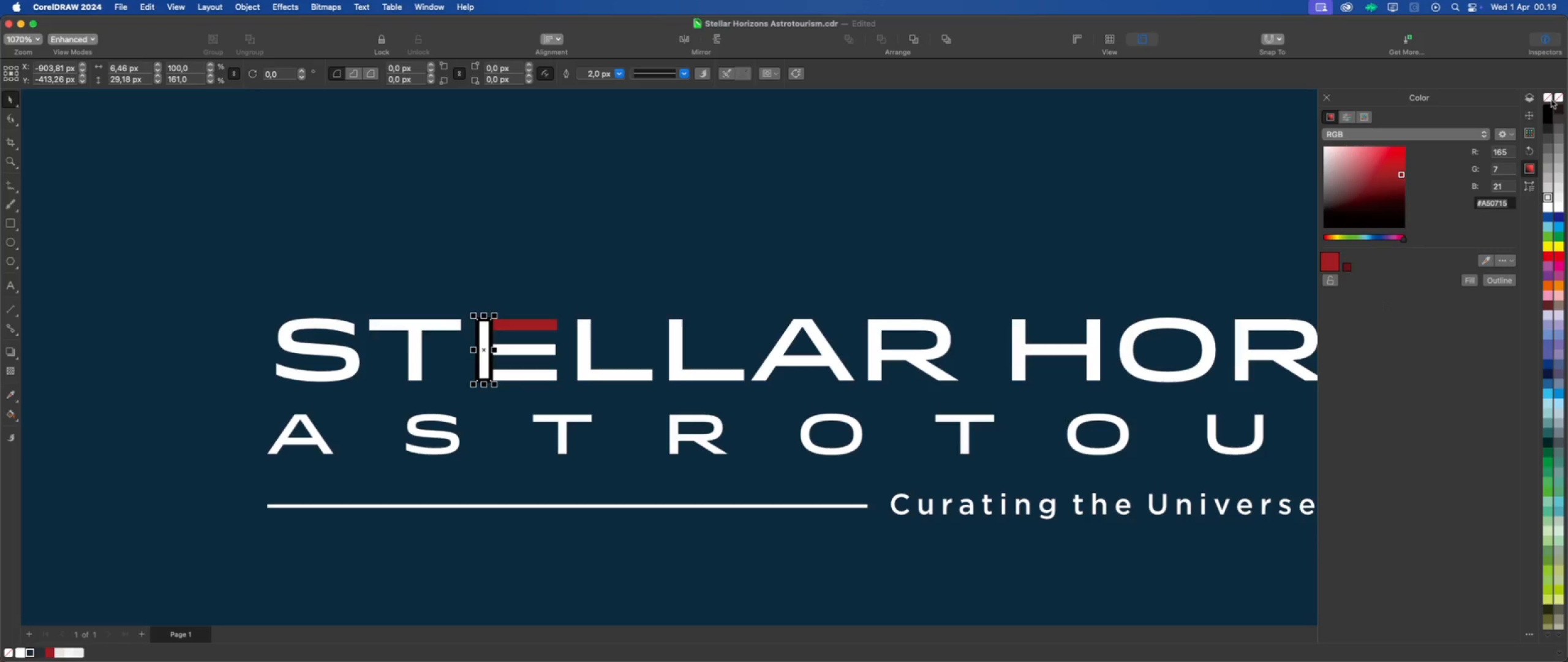 
right_click([1551, 97])
 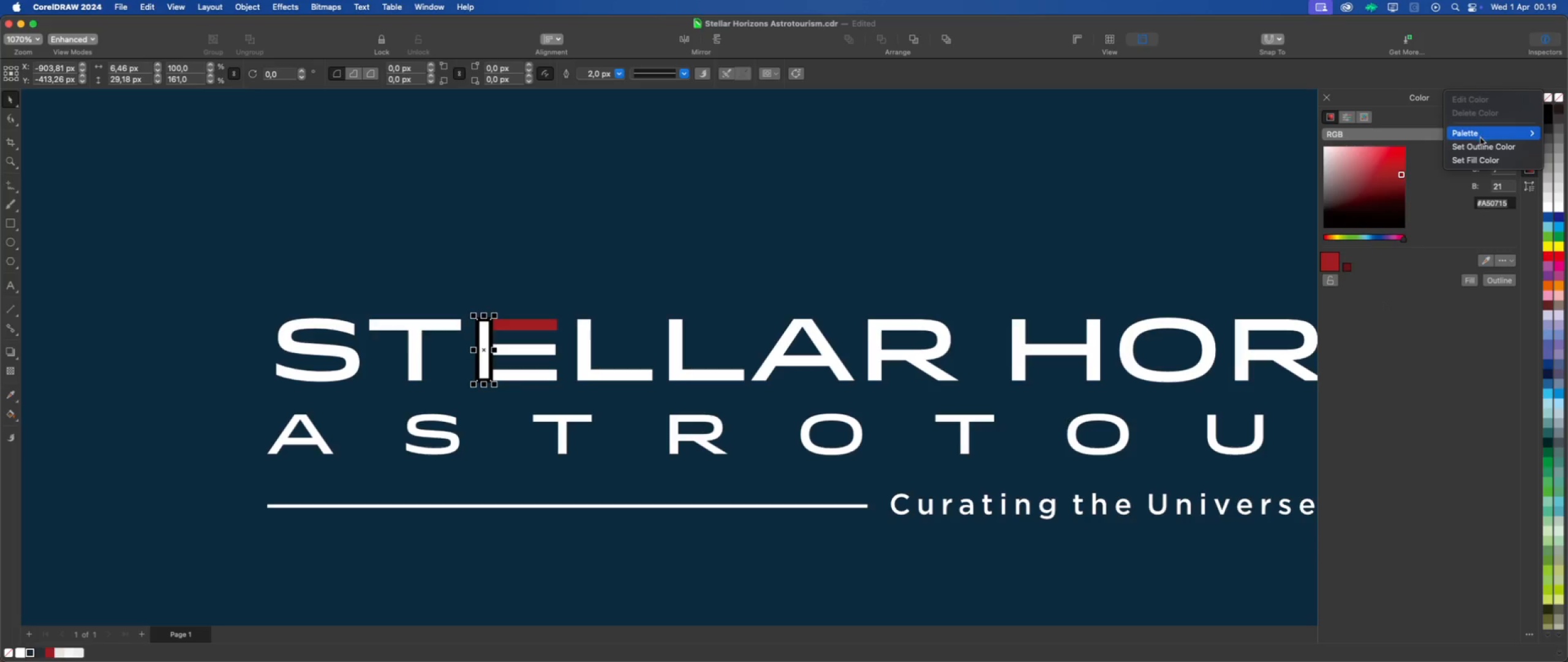 
left_click([1482, 148])
 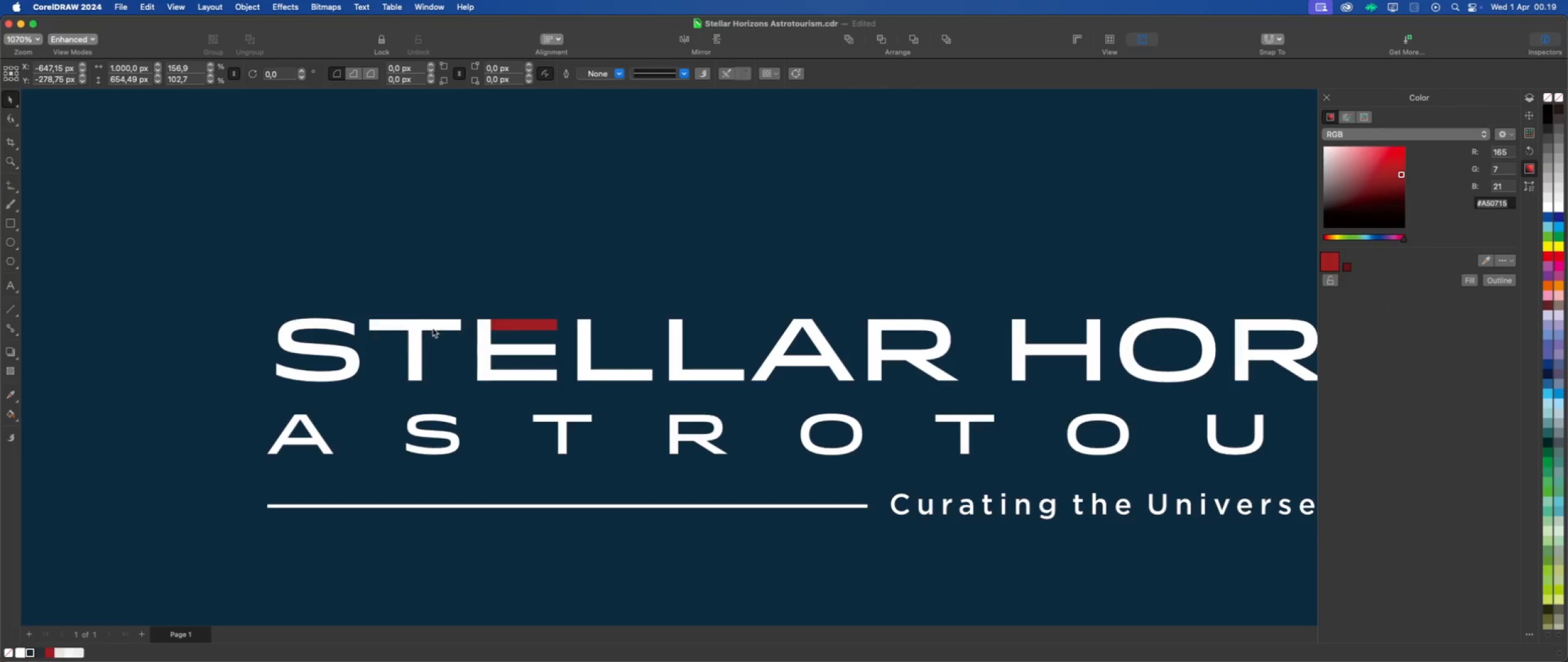 
left_click([481, 343])
 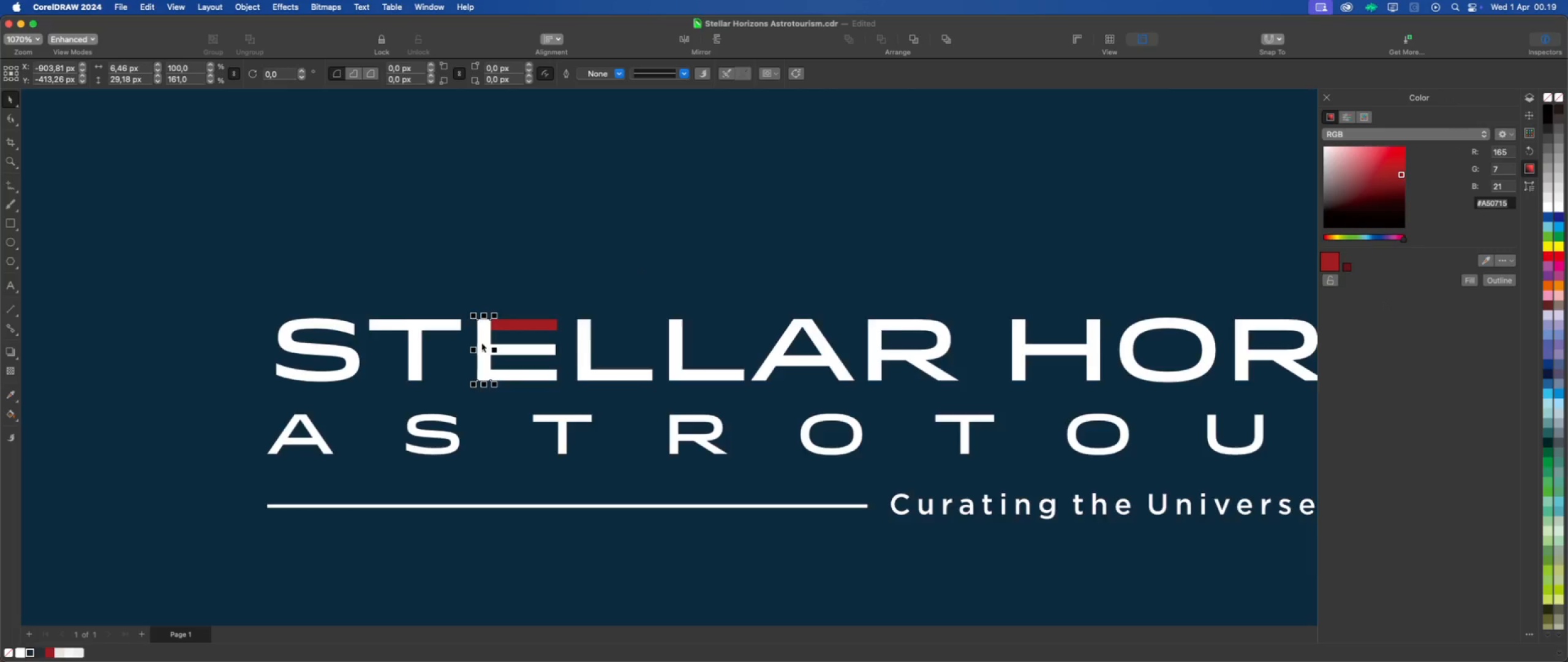 
scroll: coordinate [481, 343], scroll_direction: up, amount: 5.0
 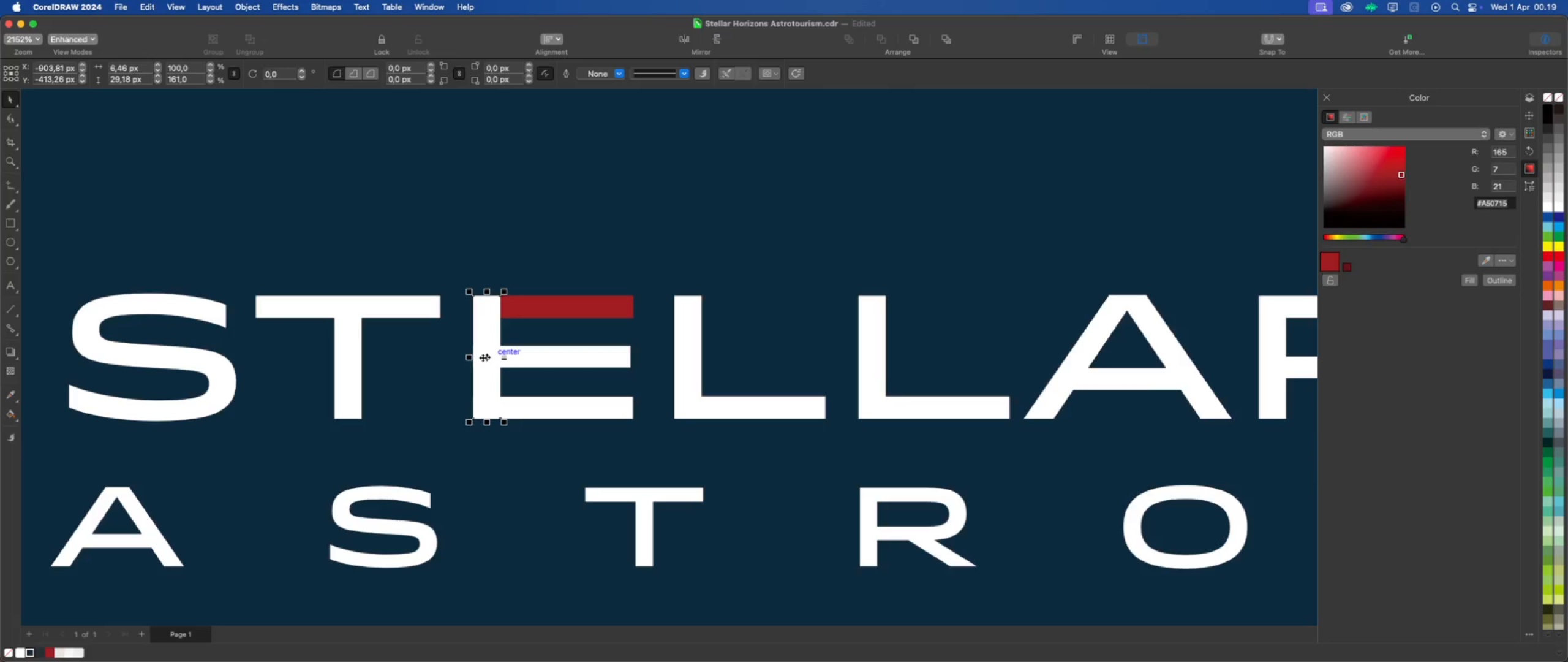 
key(Delete)
 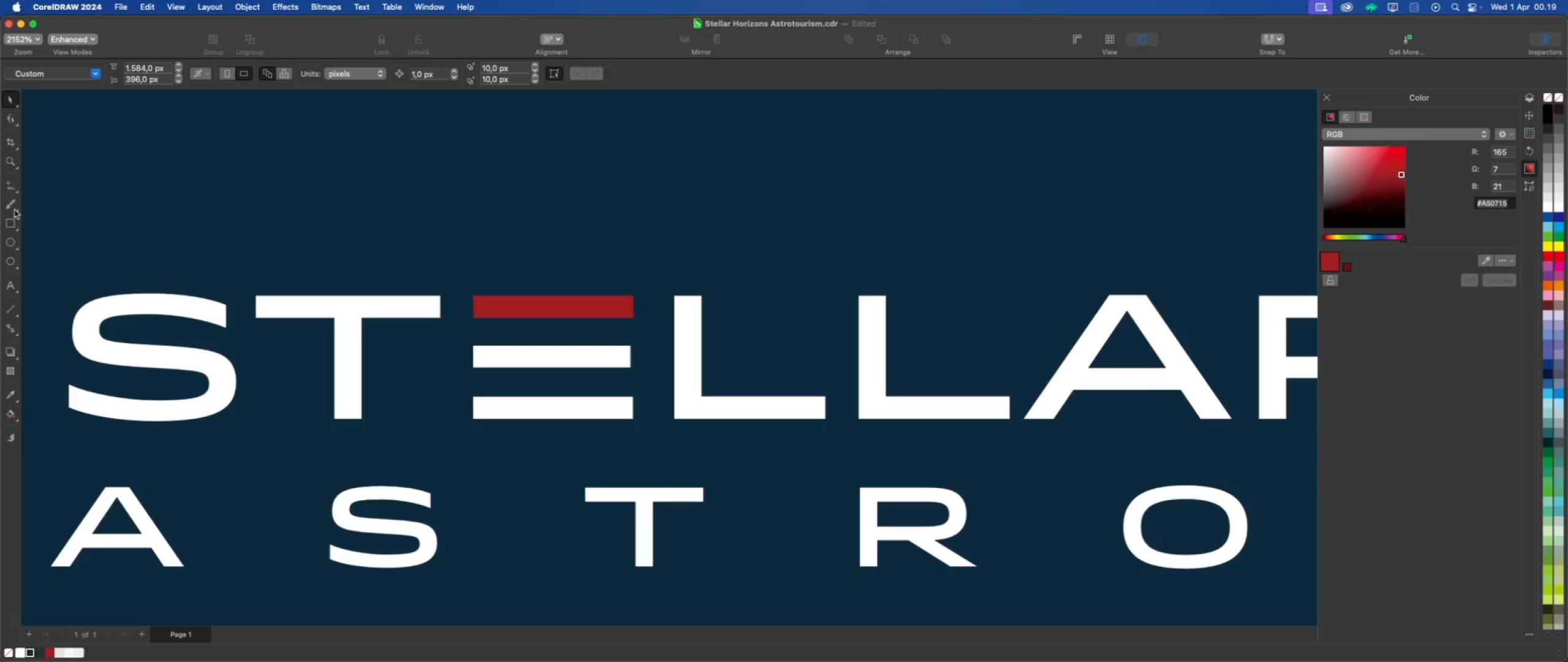 
wait(5.75)
 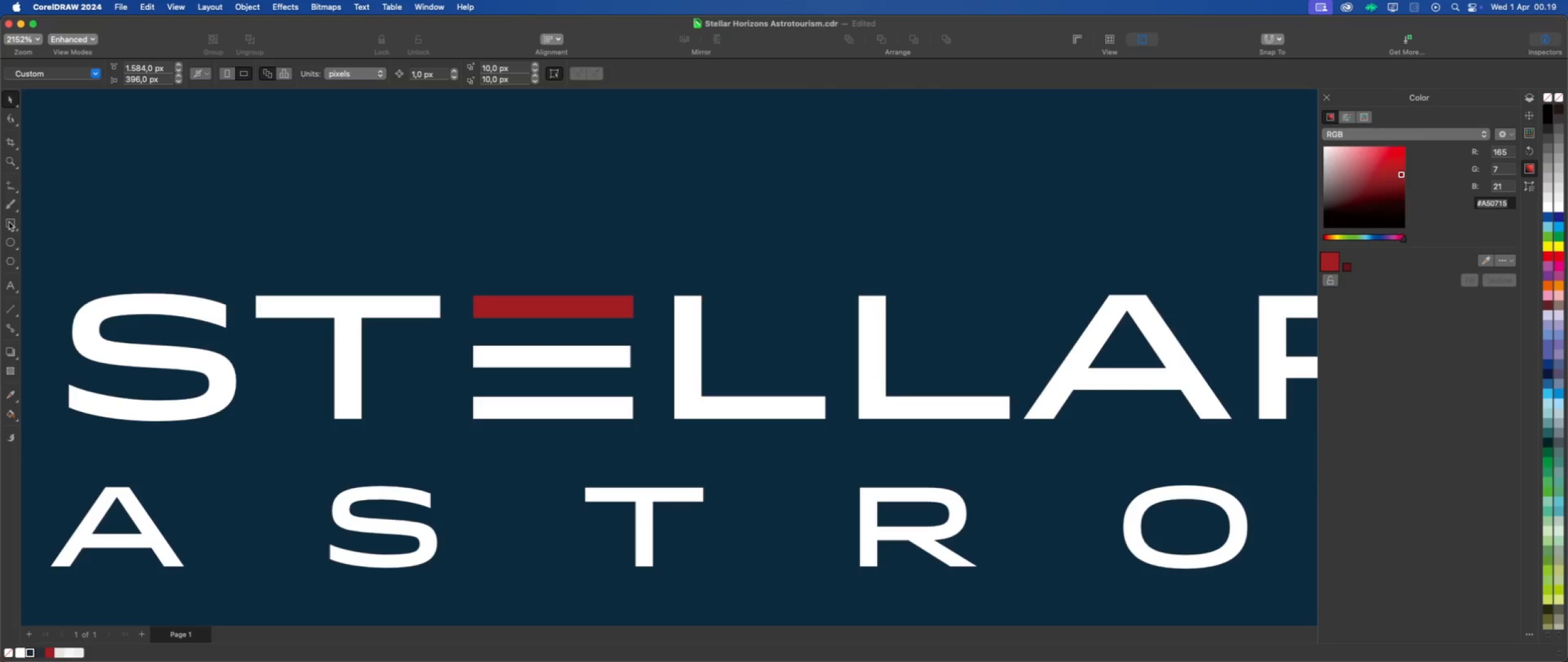 
left_click([18, 192])
 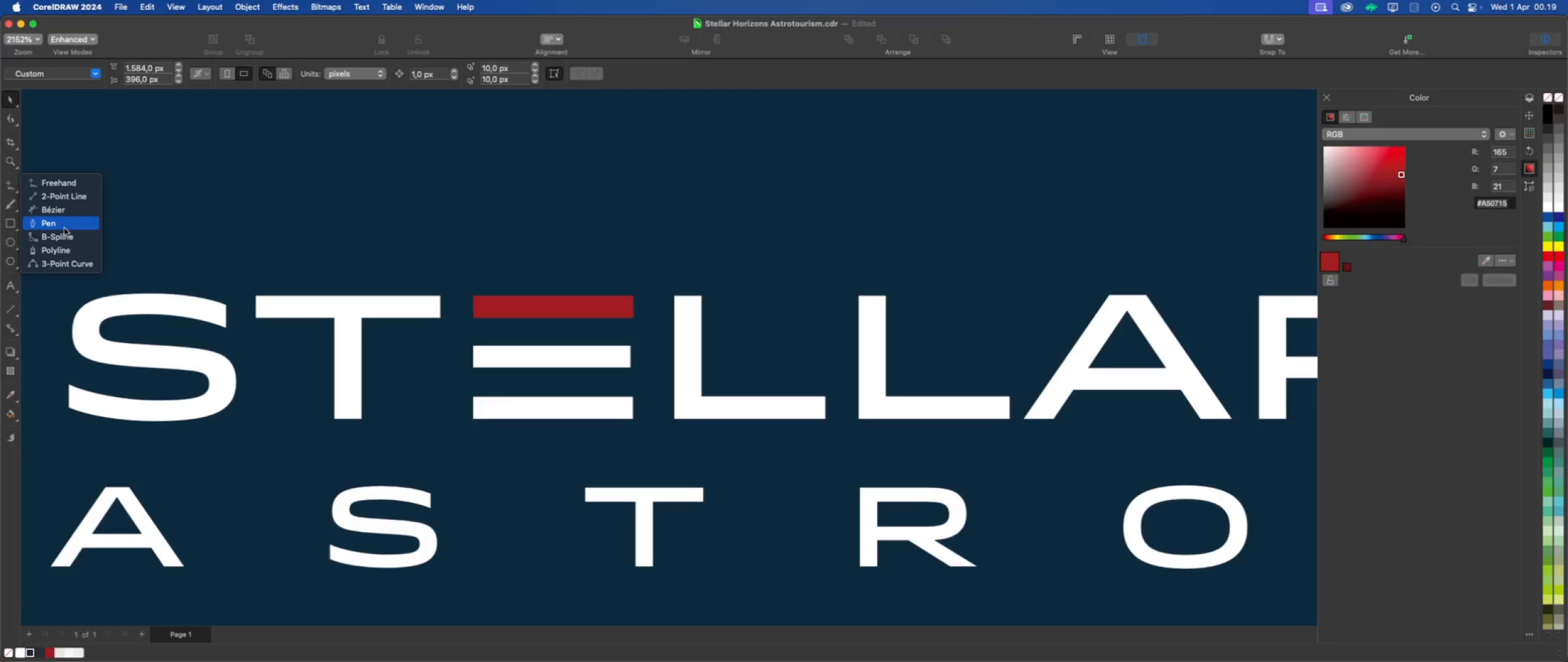 
left_click([64, 228])
 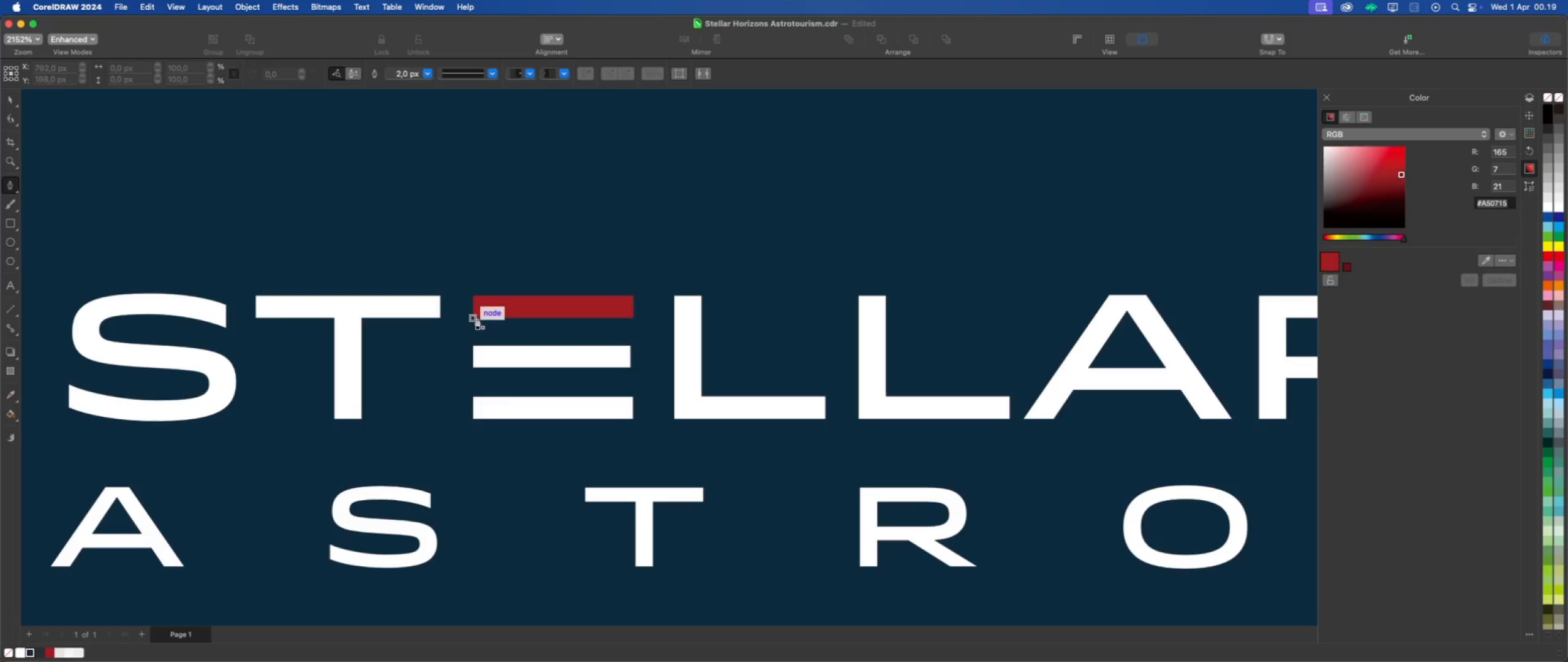 
left_click([472, 318])
 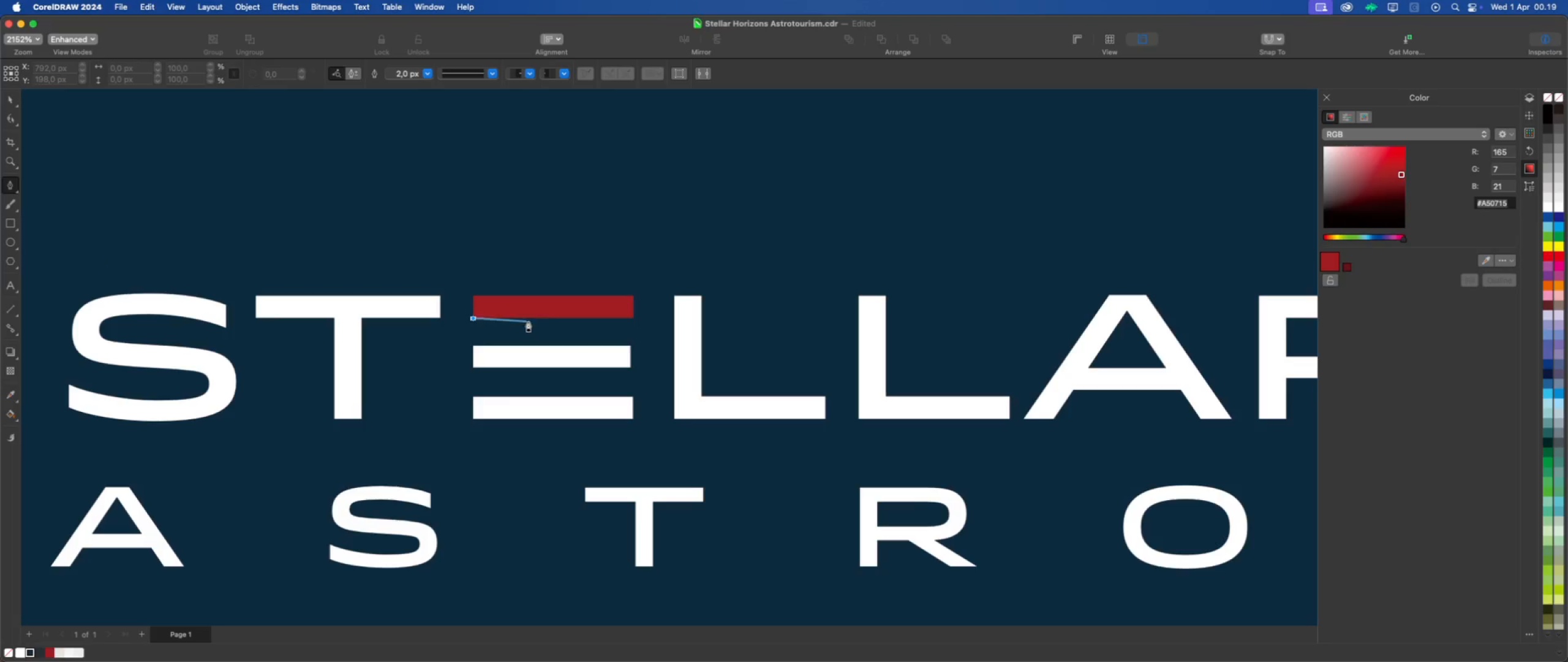 
key(Shift+ShiftLeft)
 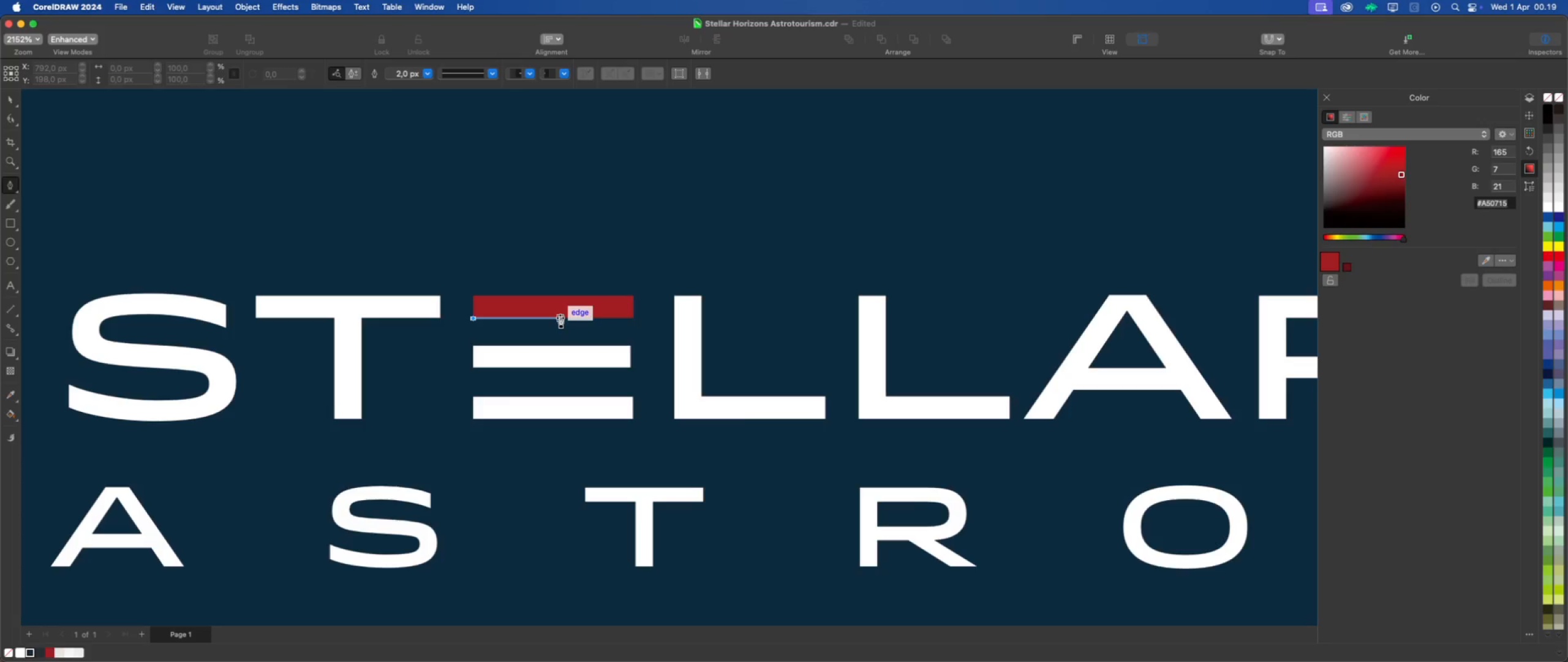 
wait(5.36)
 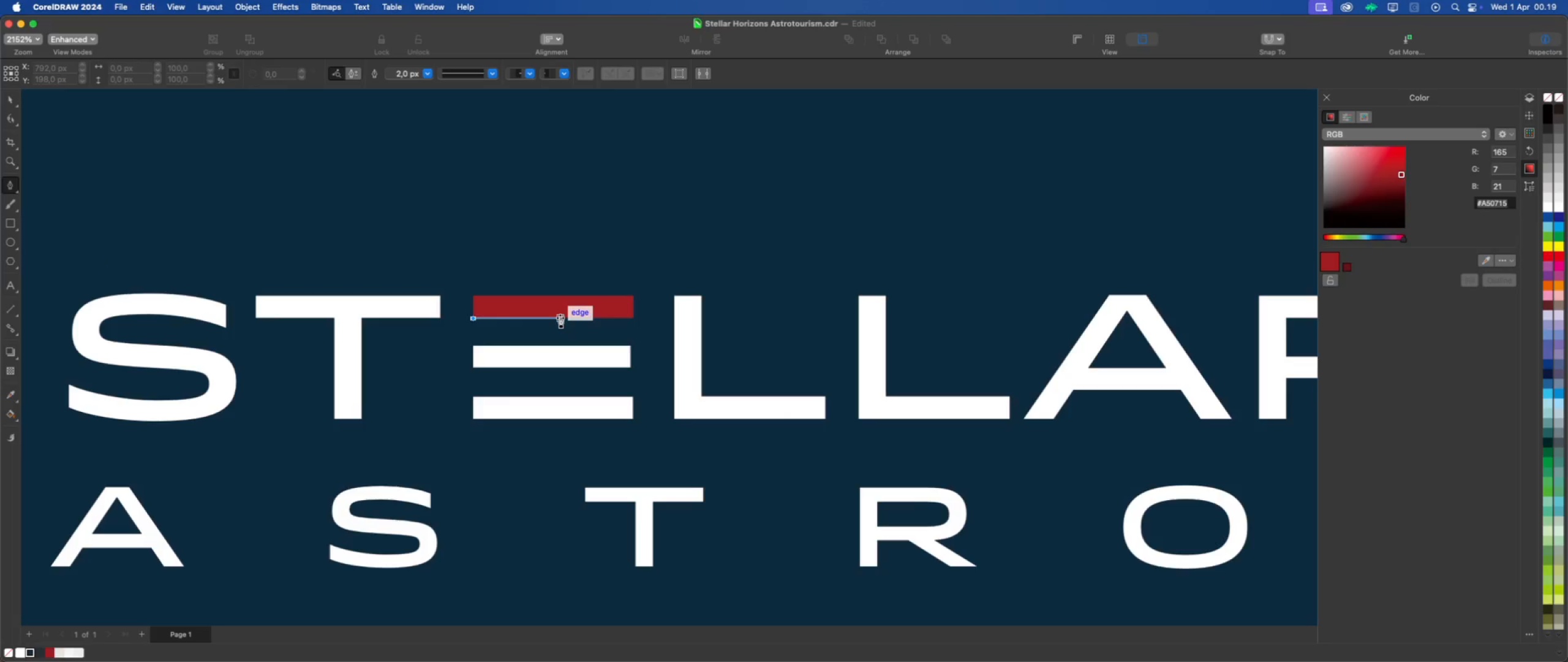 
left_click([555, 317])
 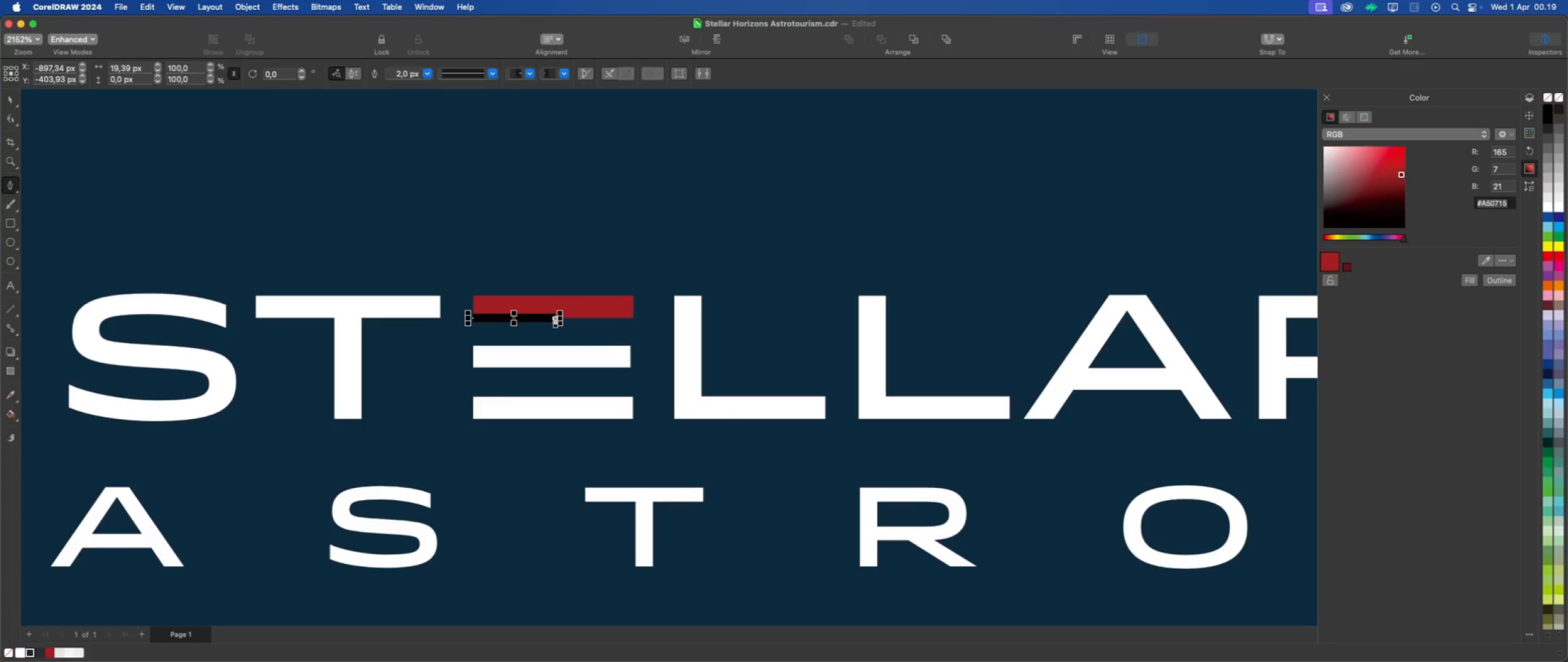 
key(Escape)
 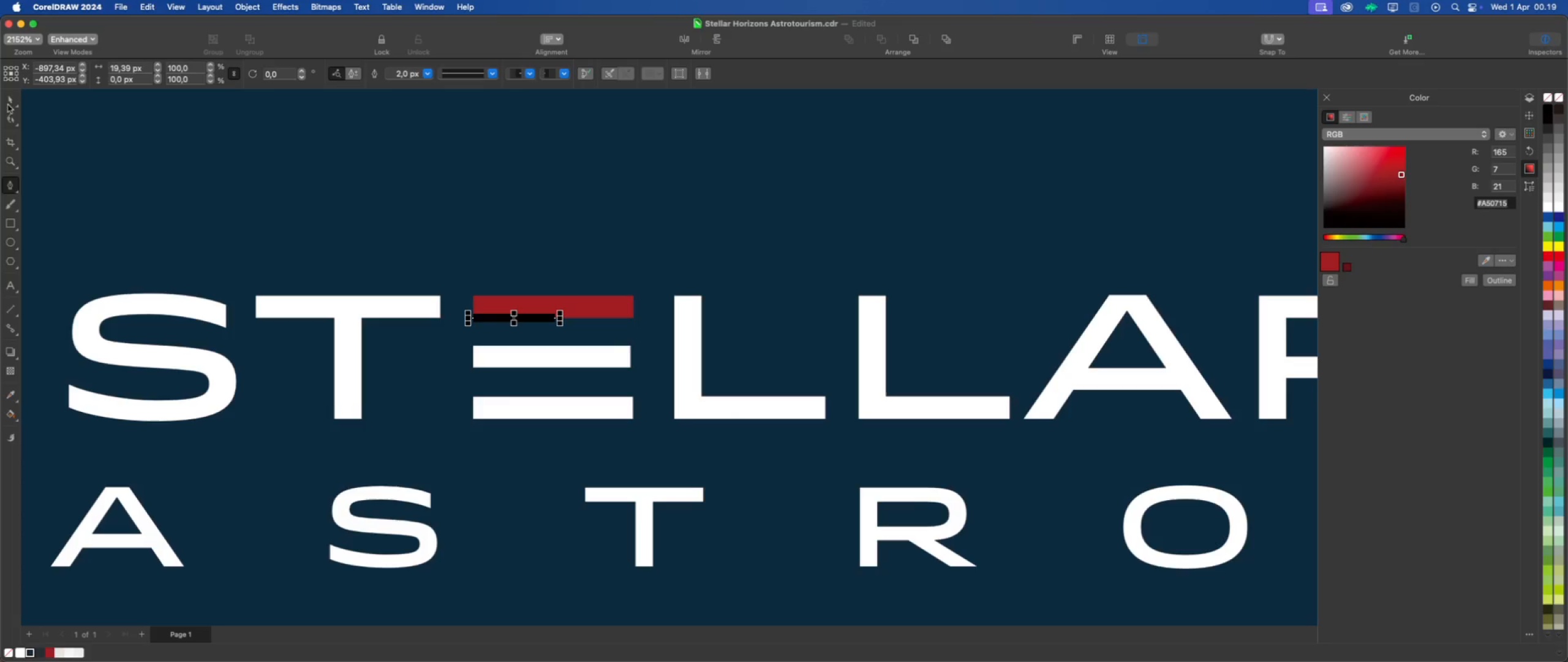 
left_click([9, 99])
 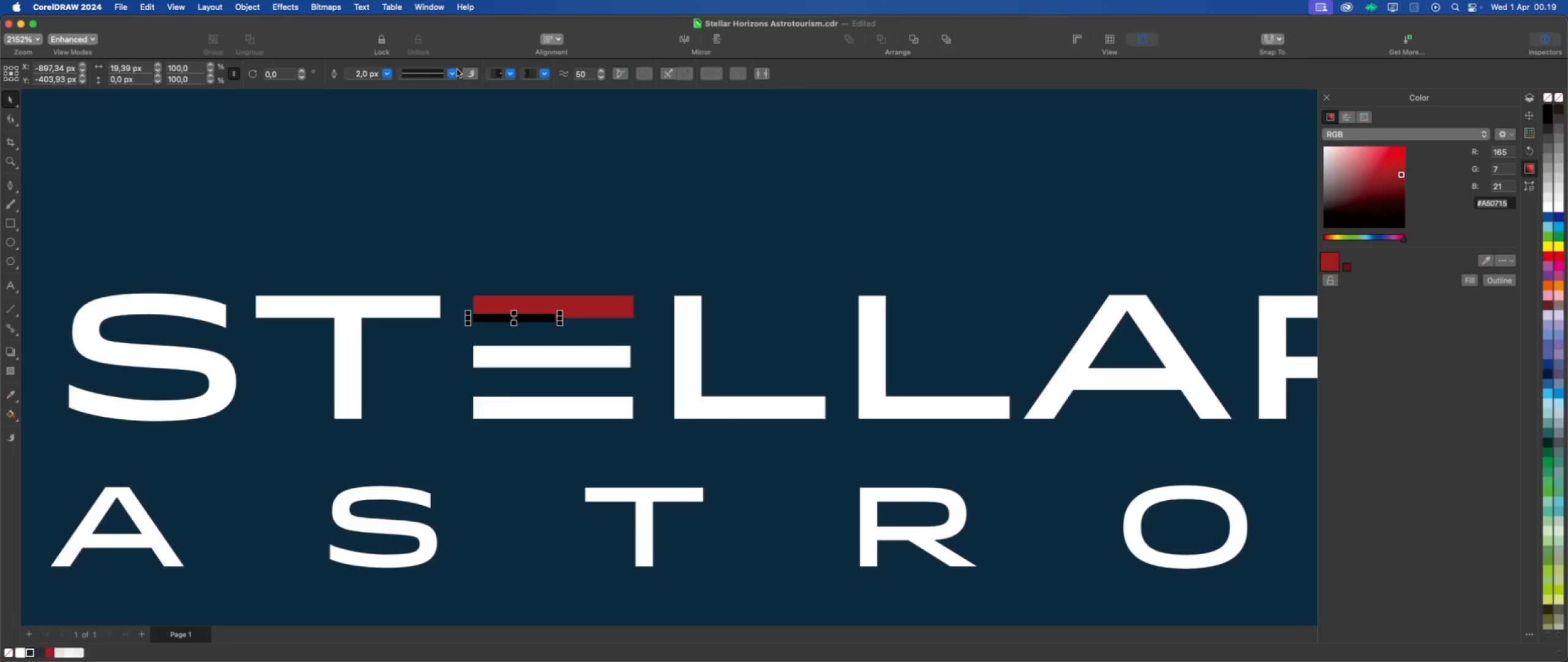 
left_click([450, 72])
 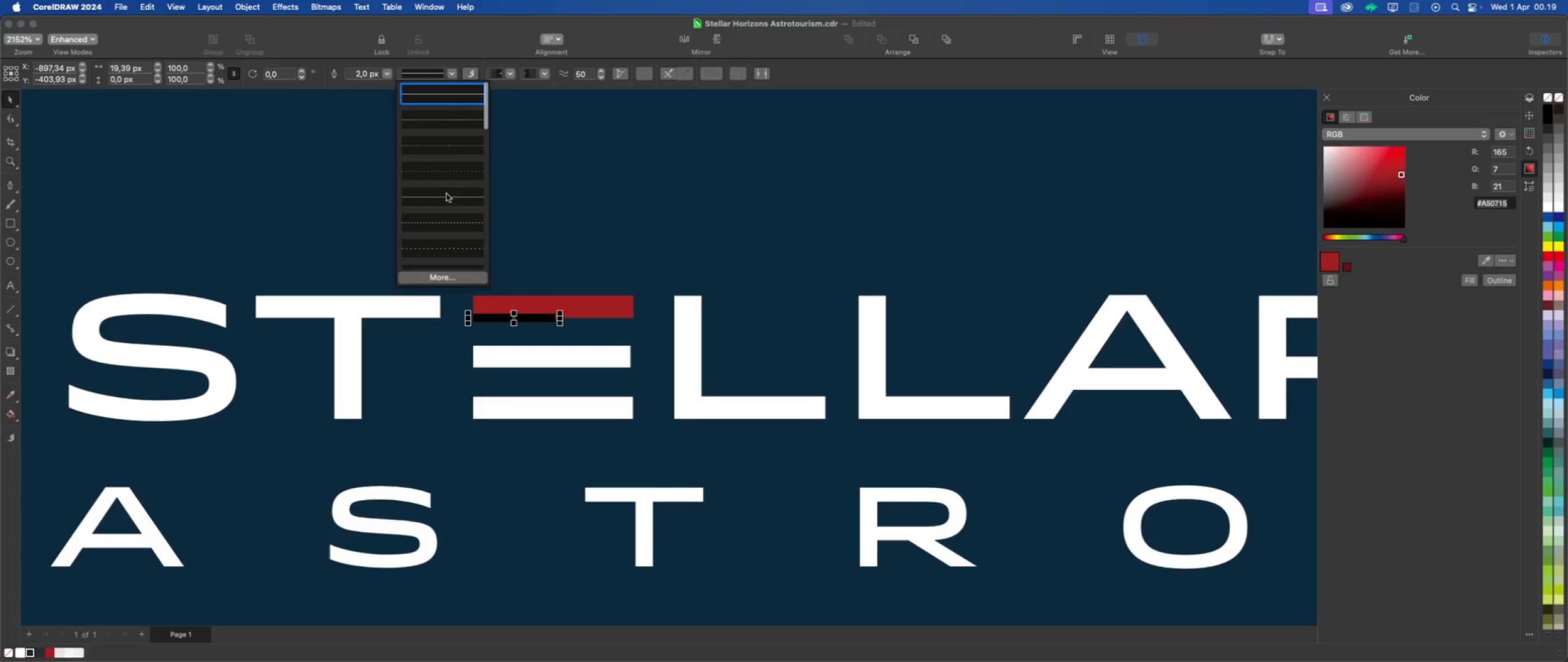 
scroll: coordinate [441, 226], scroll_direction: down, amount: 17.0
 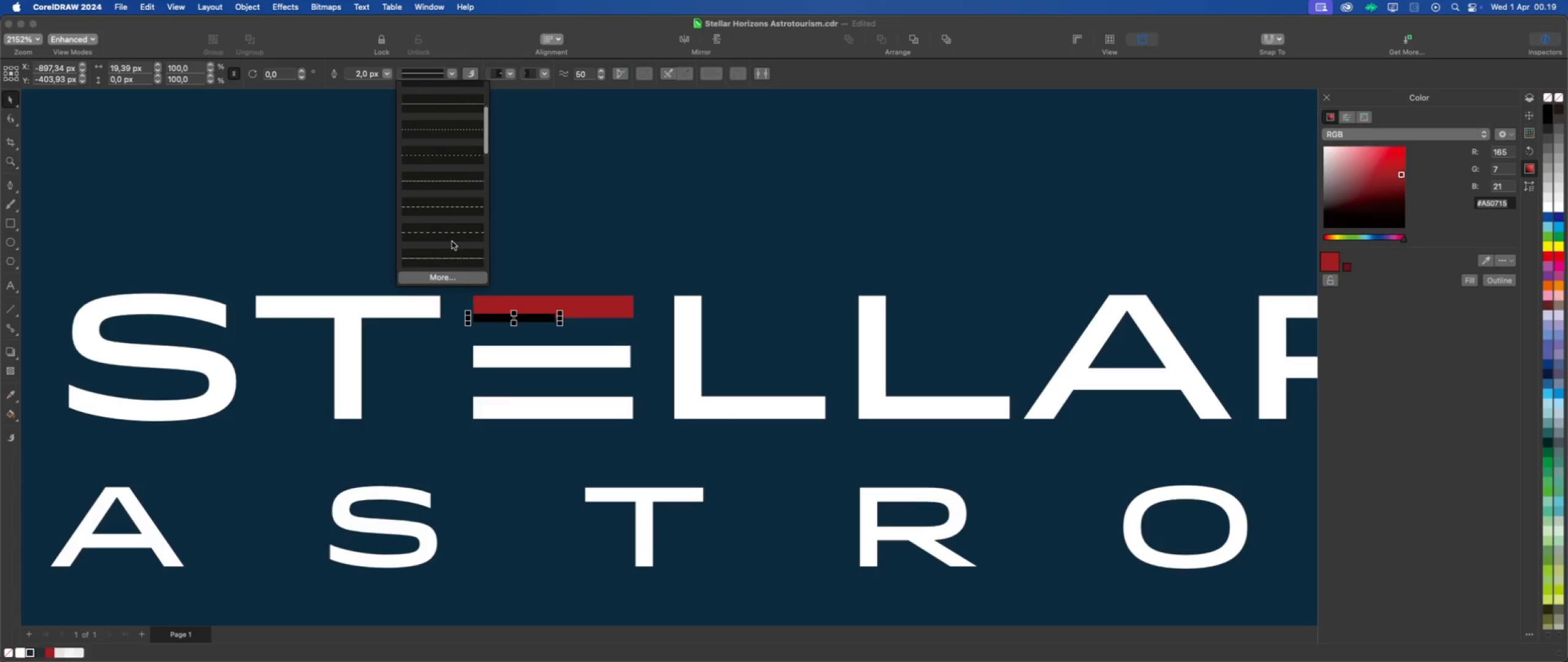 
left_click([454, 234])
 